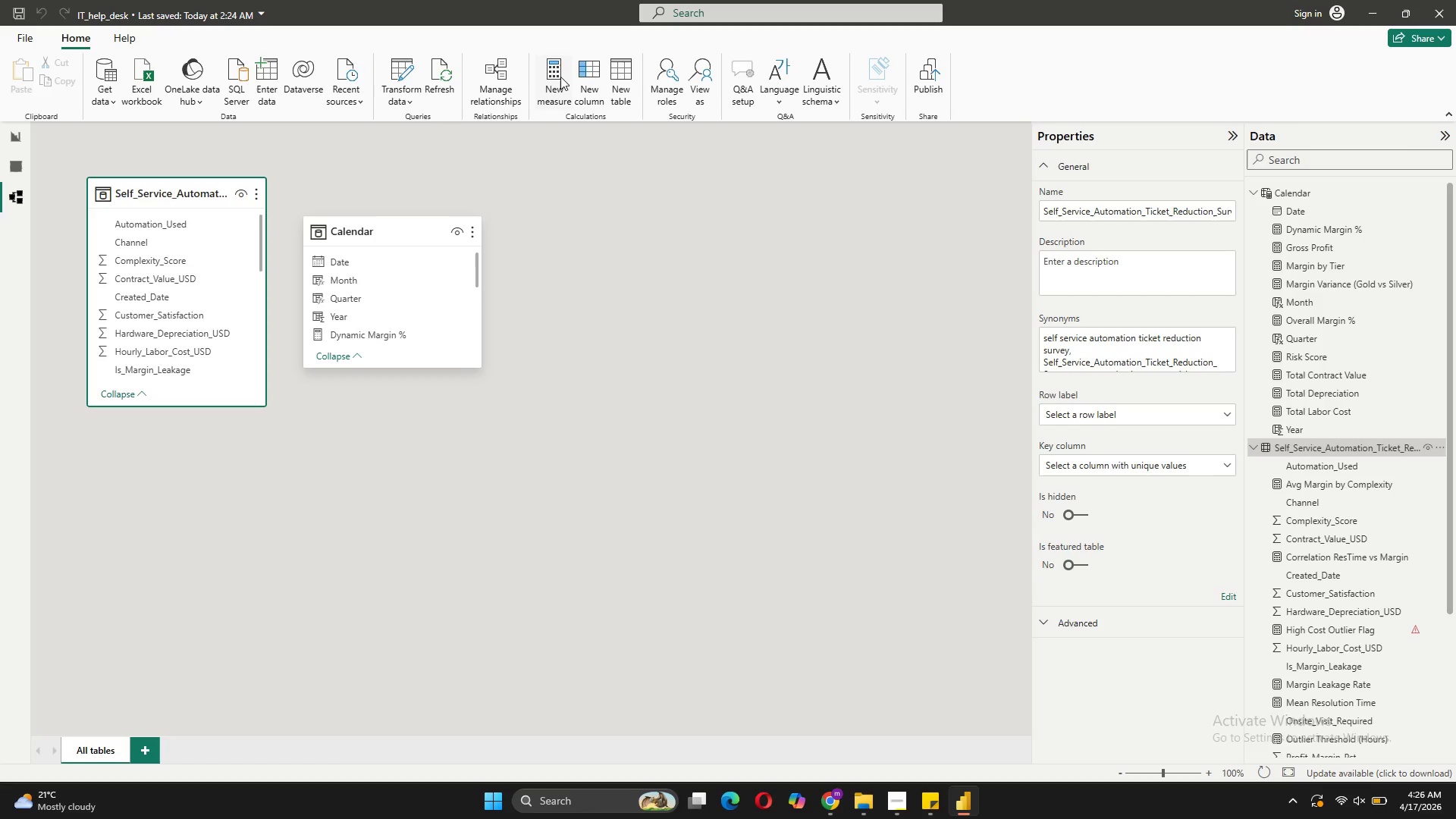 
left_click([560, 77])
 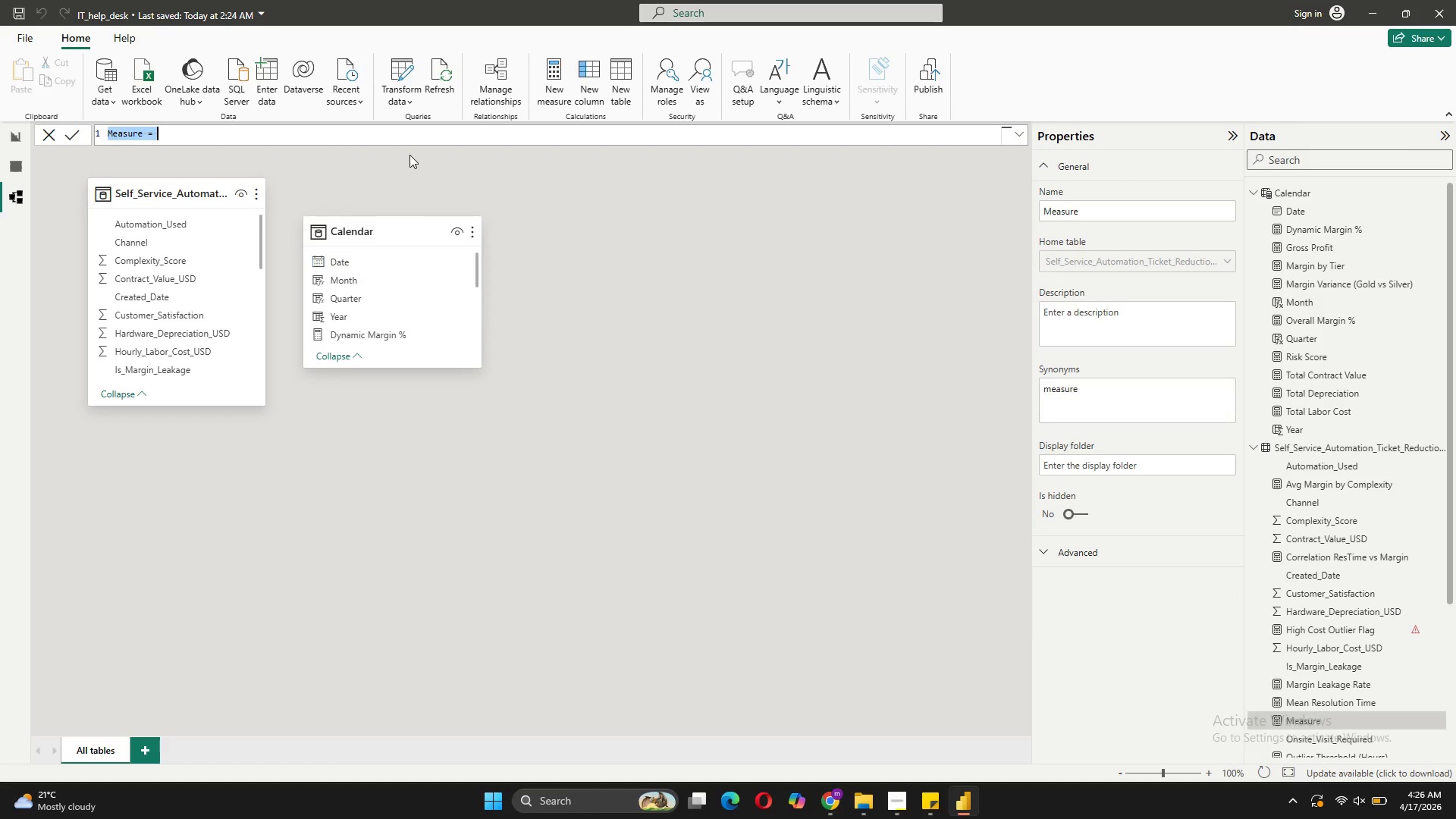 
type(Profit Margin % = )
 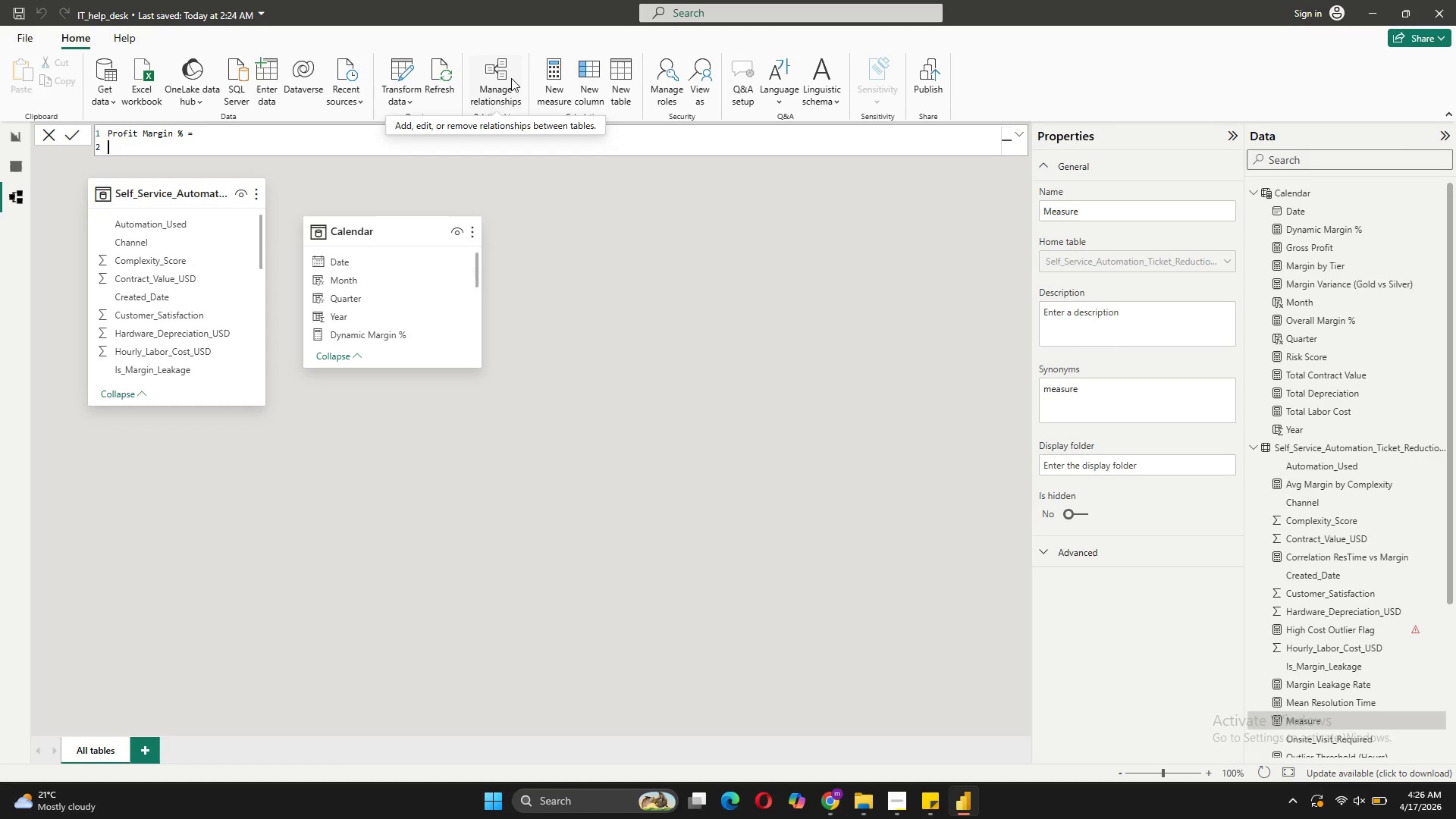 
 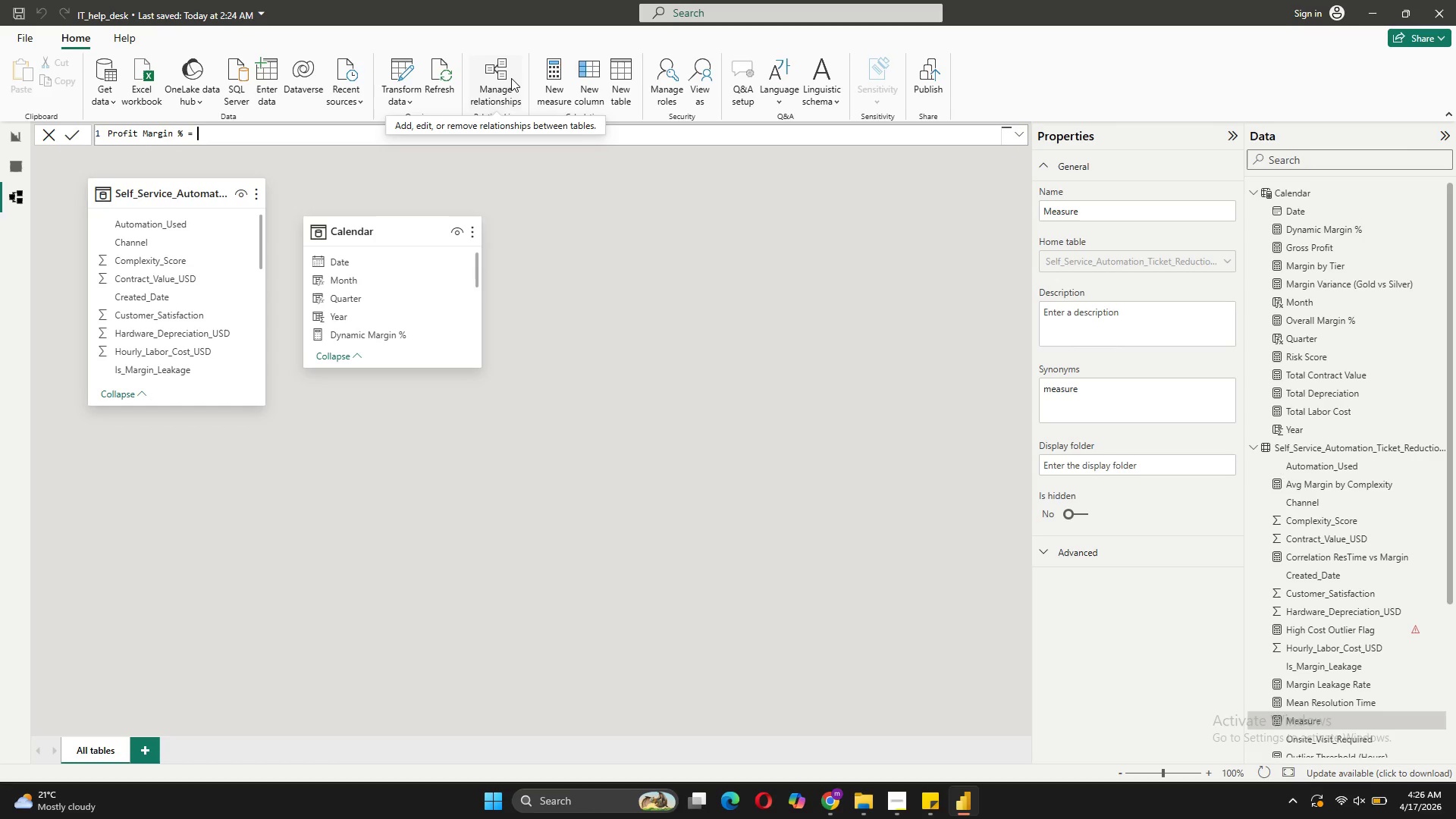 
key(Shift+Enter)
 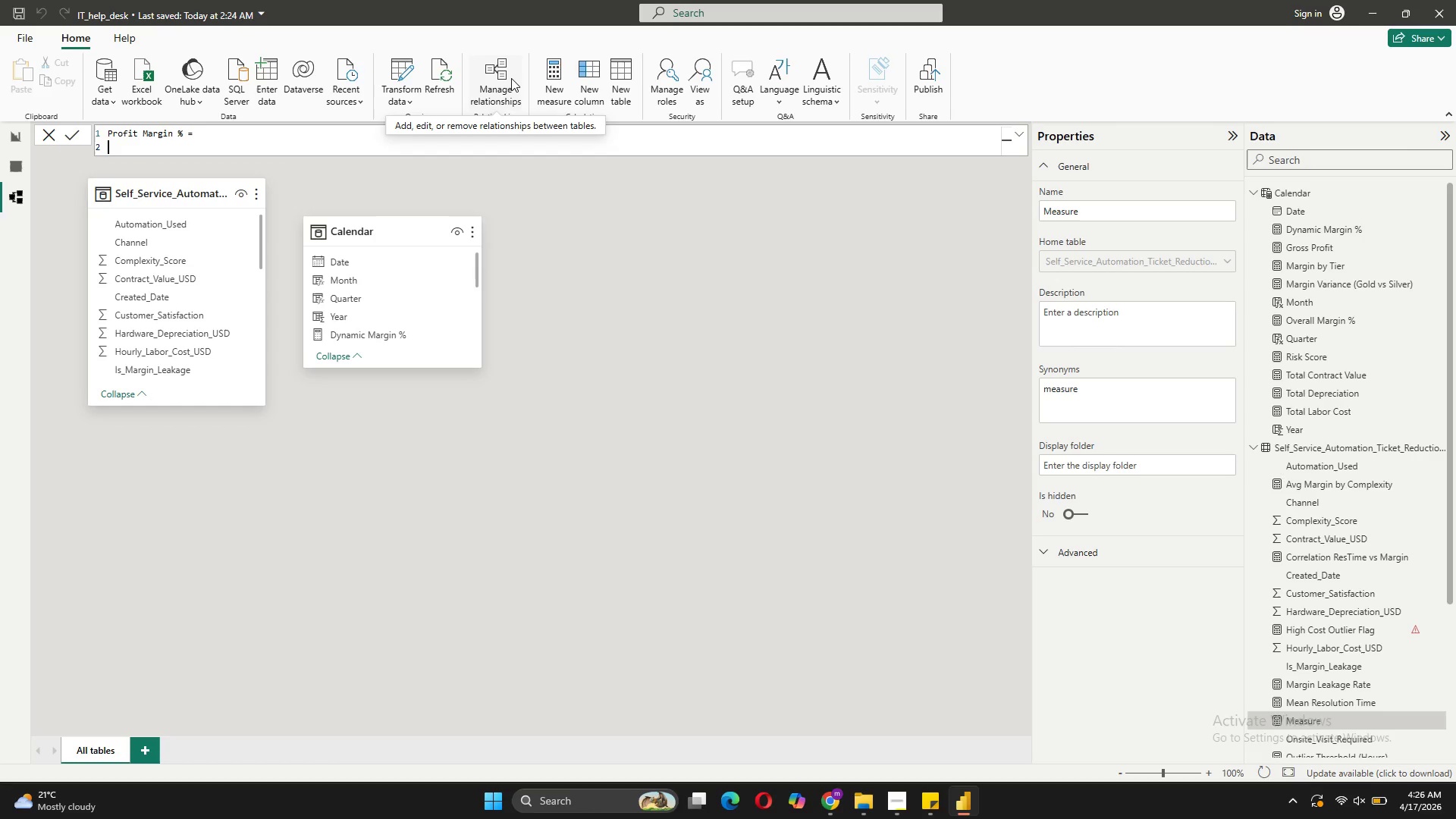 
type(DIVIDE)
 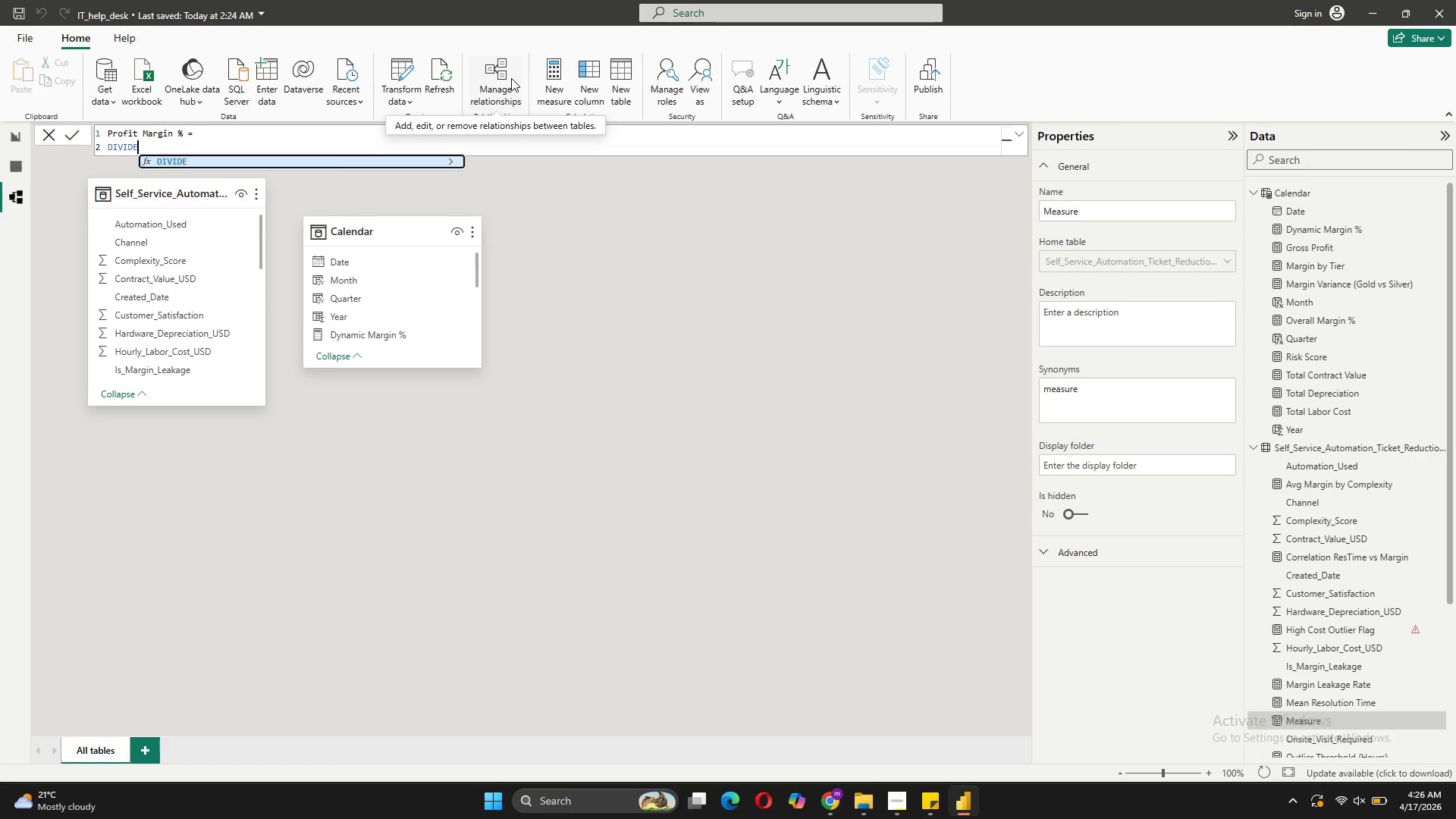 
type(())
 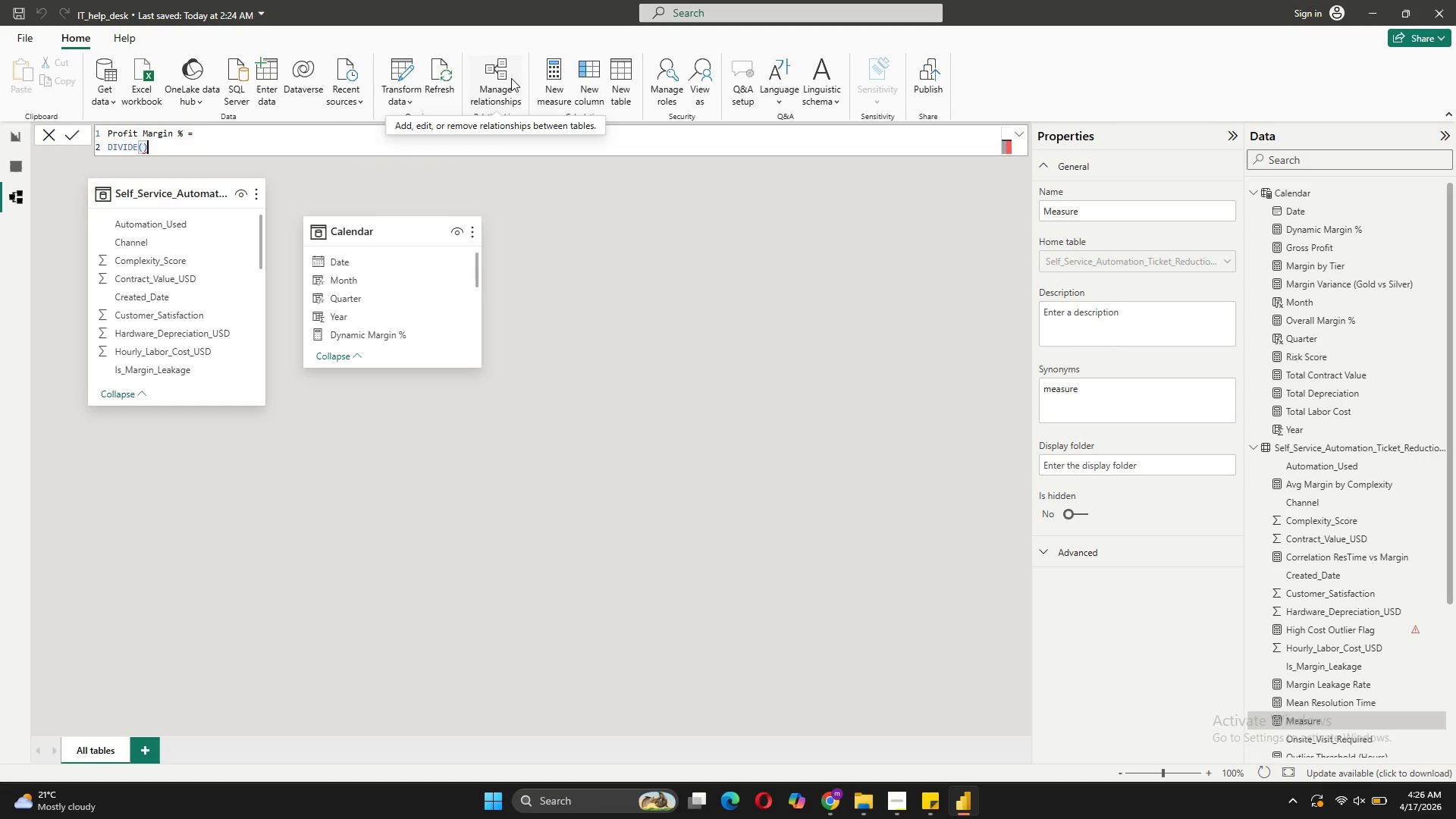 
key(ArrowLeft)
 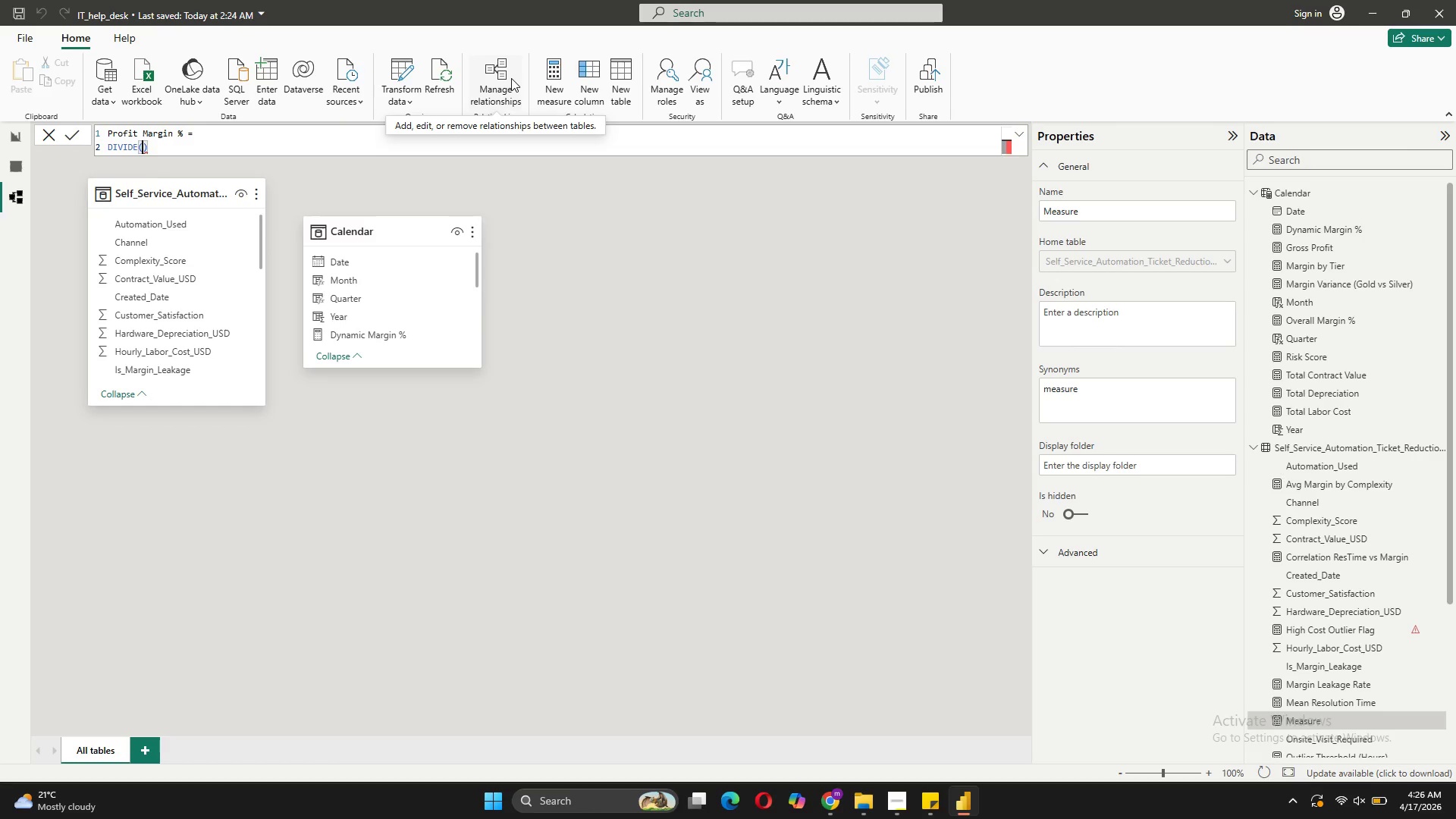 
key(BracketLeft)
 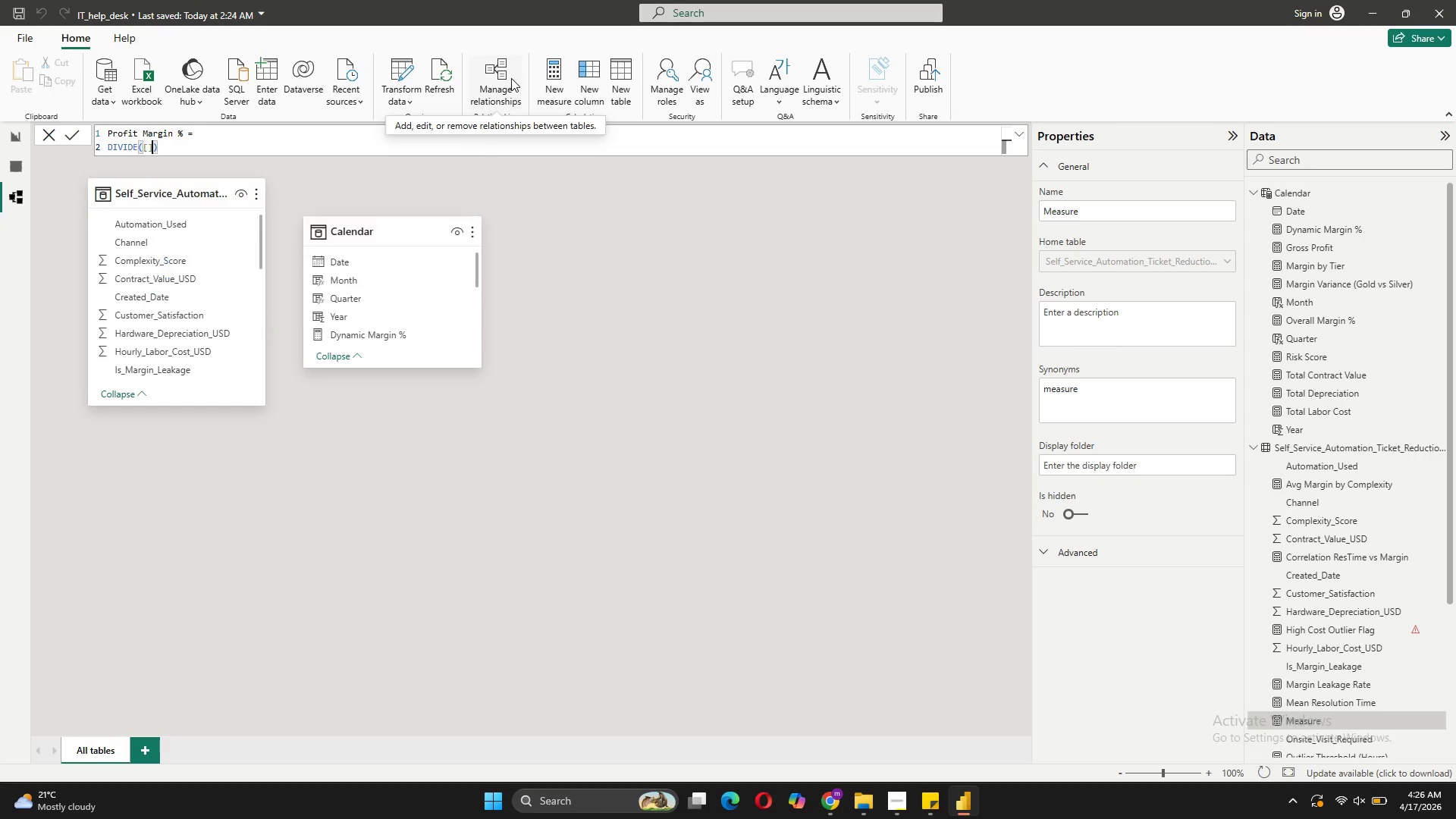 
key(BracketRight)
 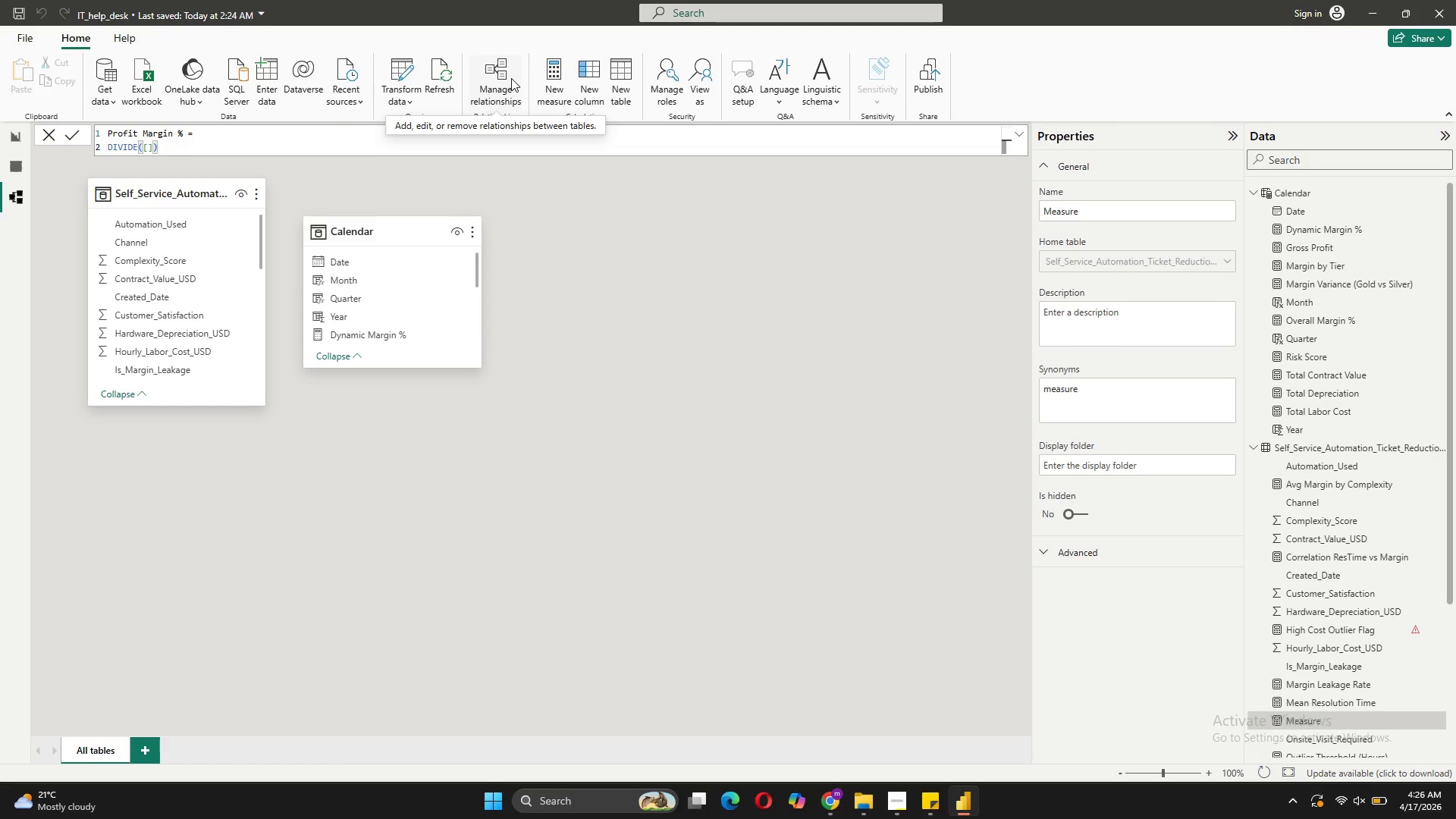 
key(ArrowLeft)
 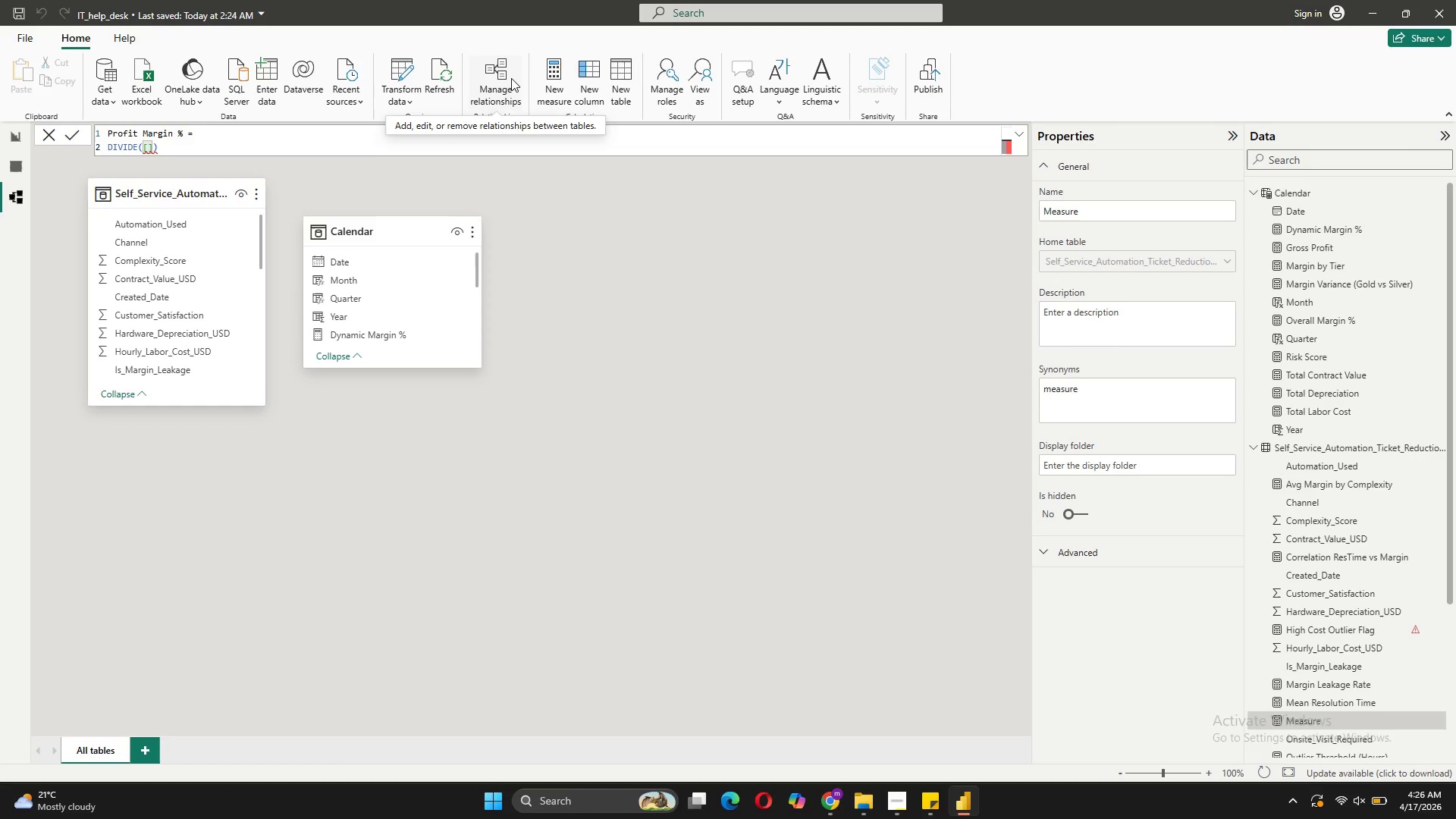 
type(TO)
 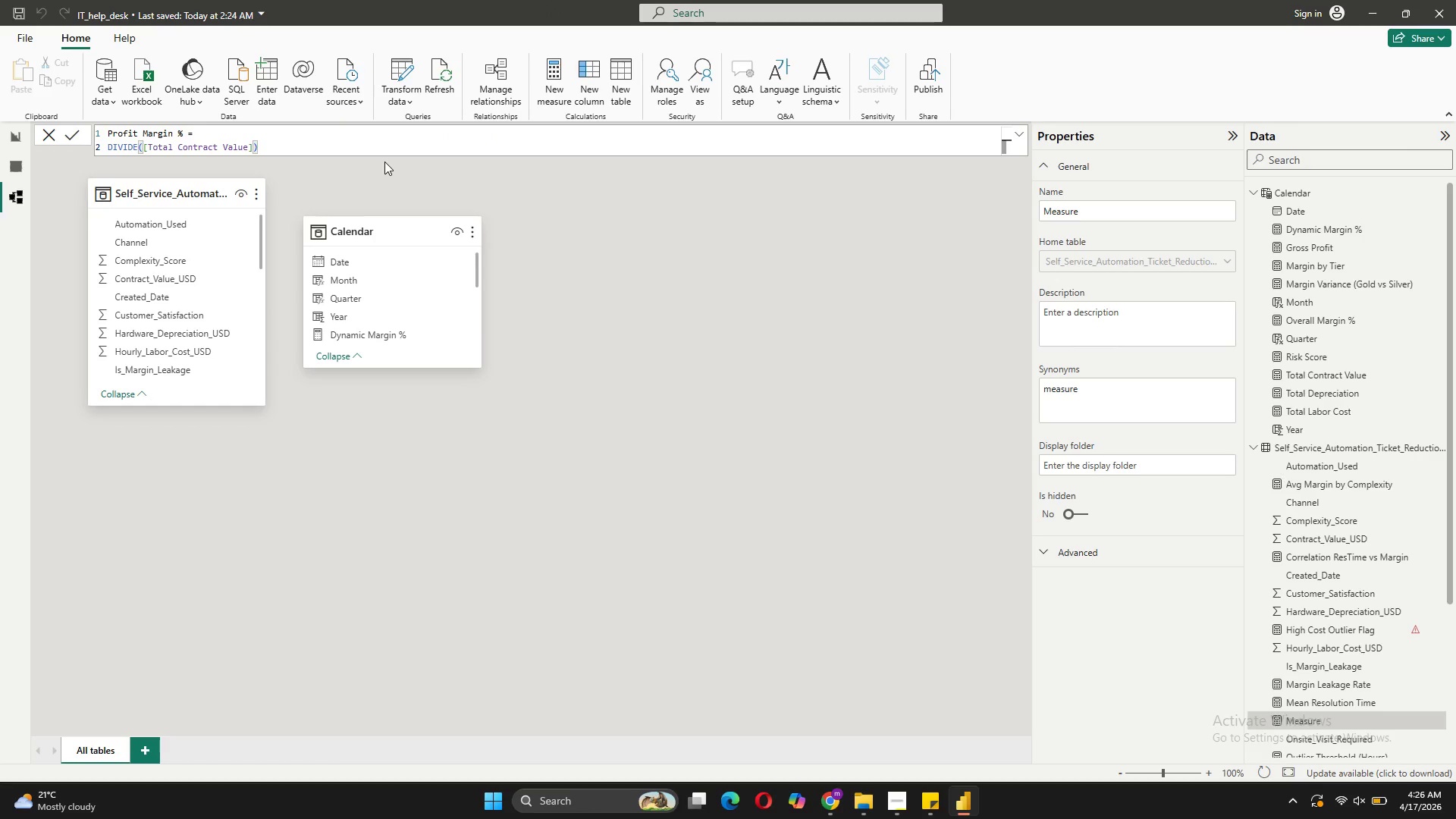 
key(ArrowRight)
 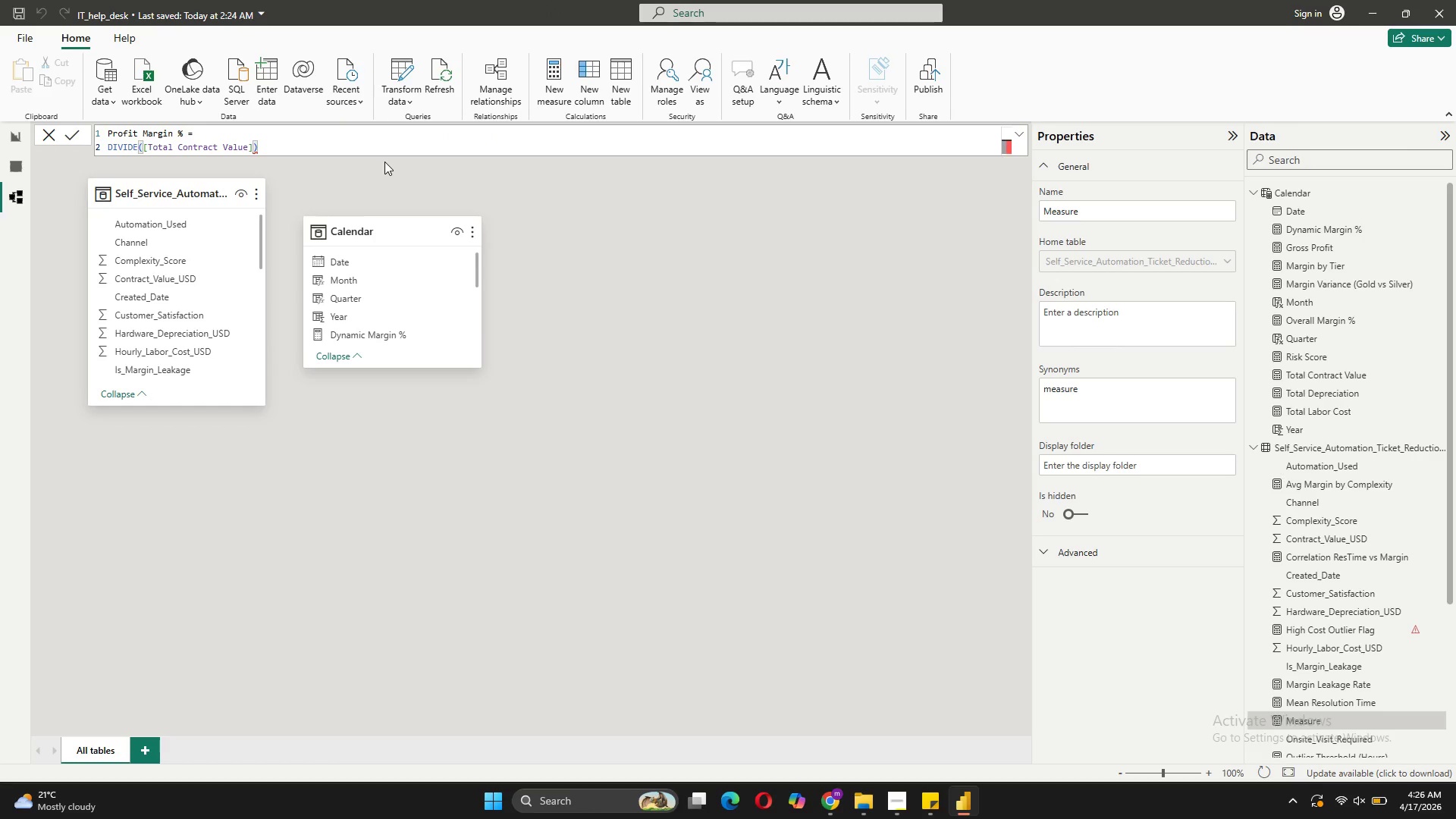 
key(ArrowLeft)
 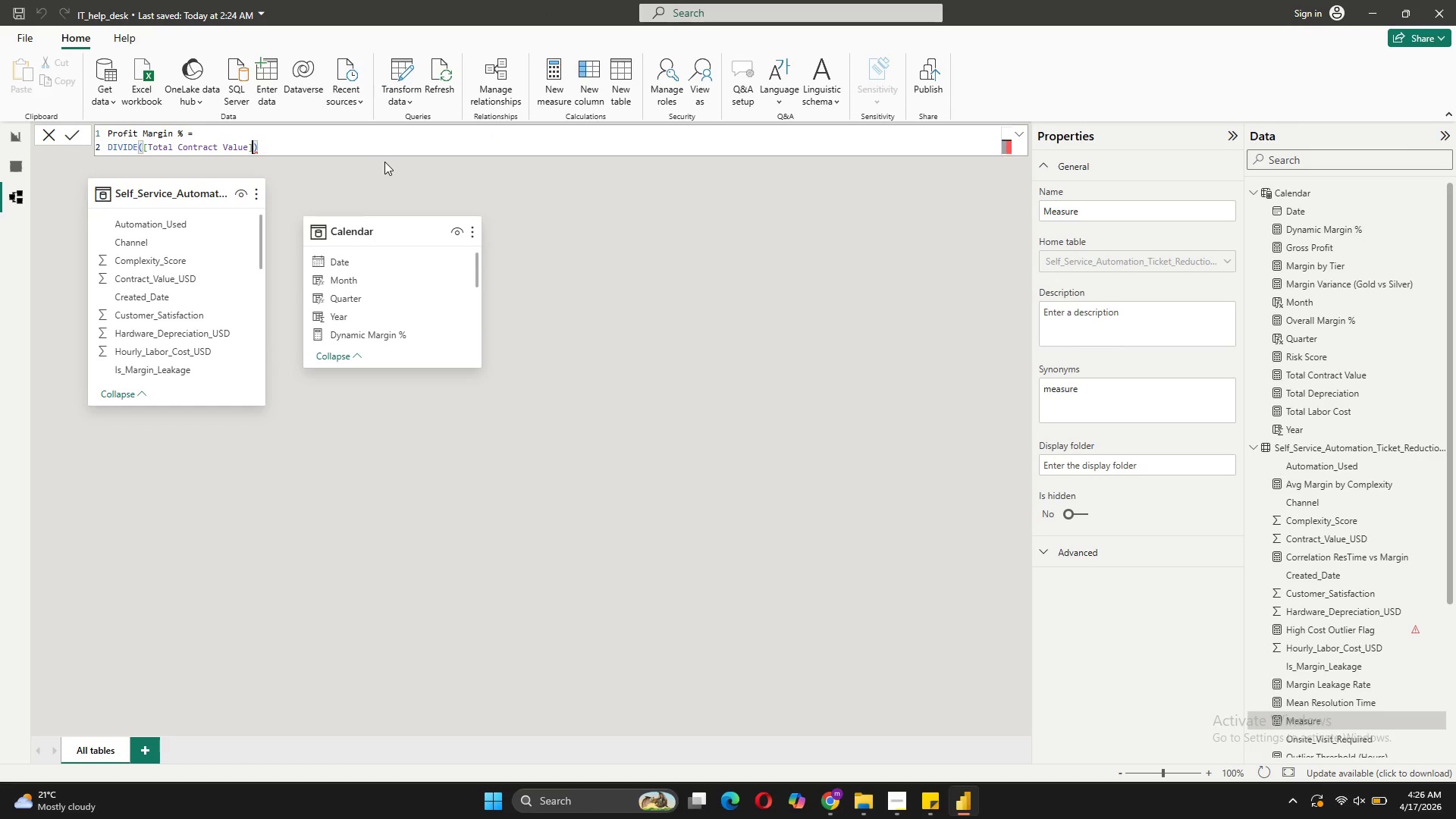 
key(Space)
 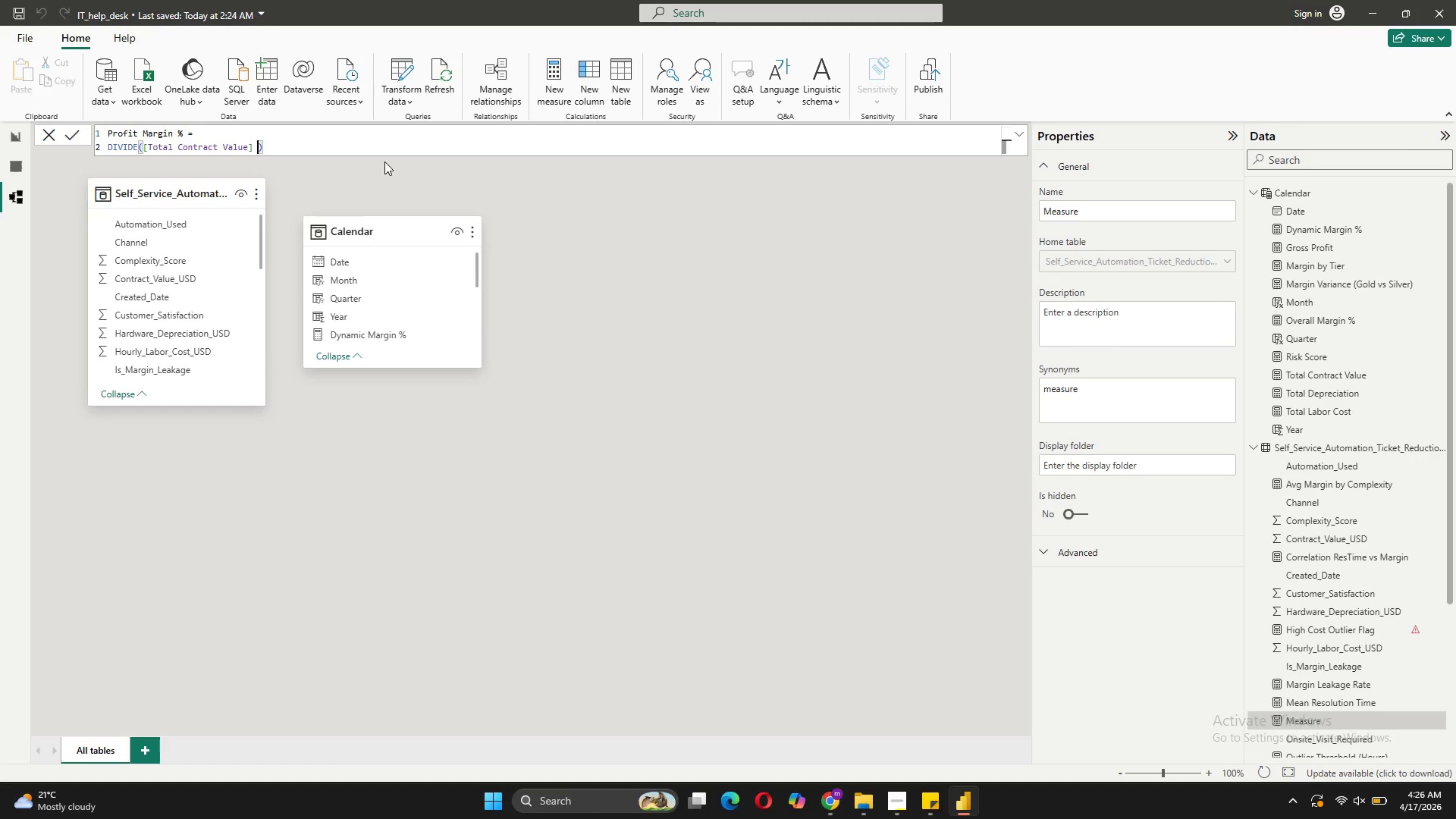 
key(Minus)
 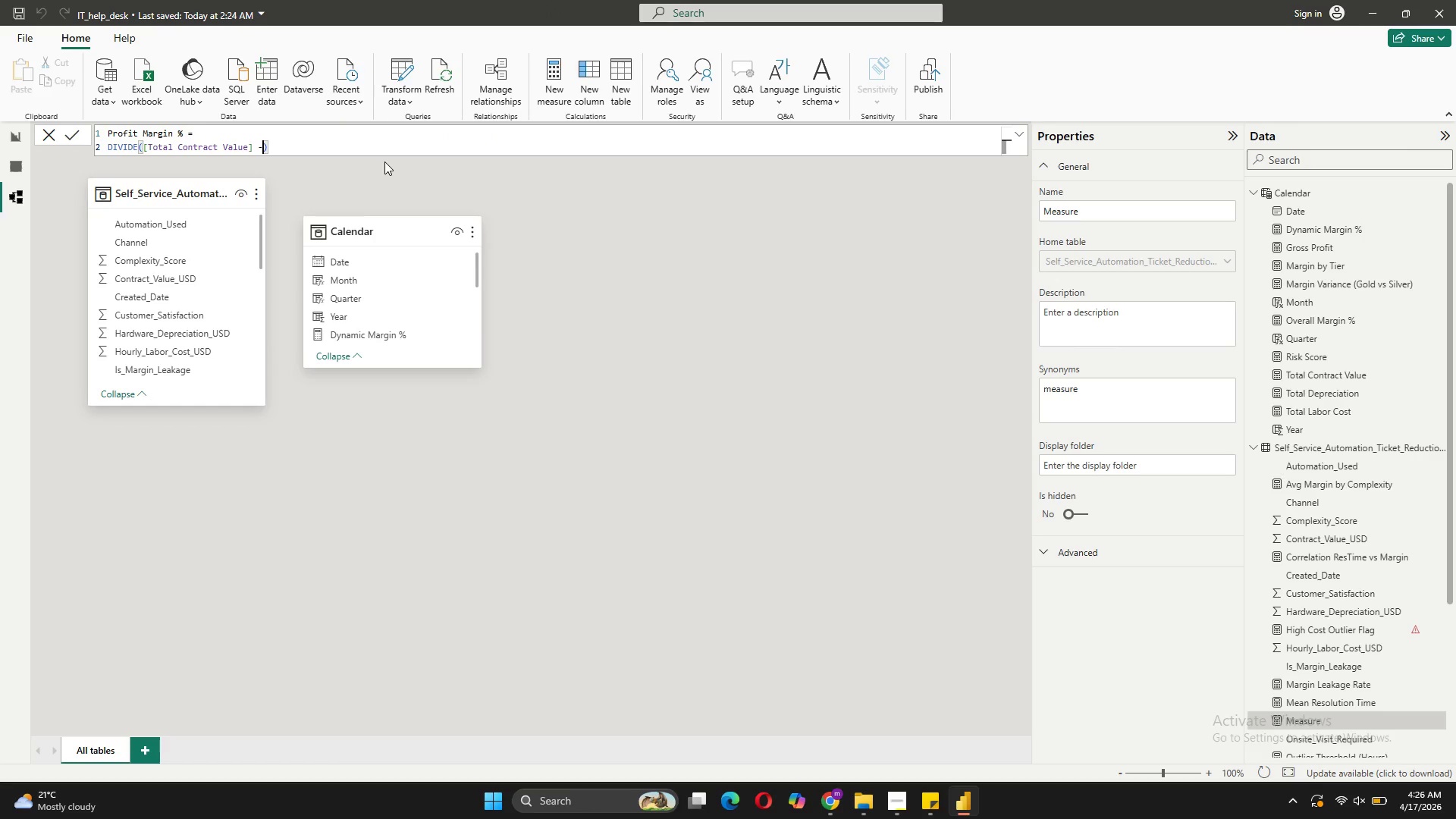 
key(Space)
 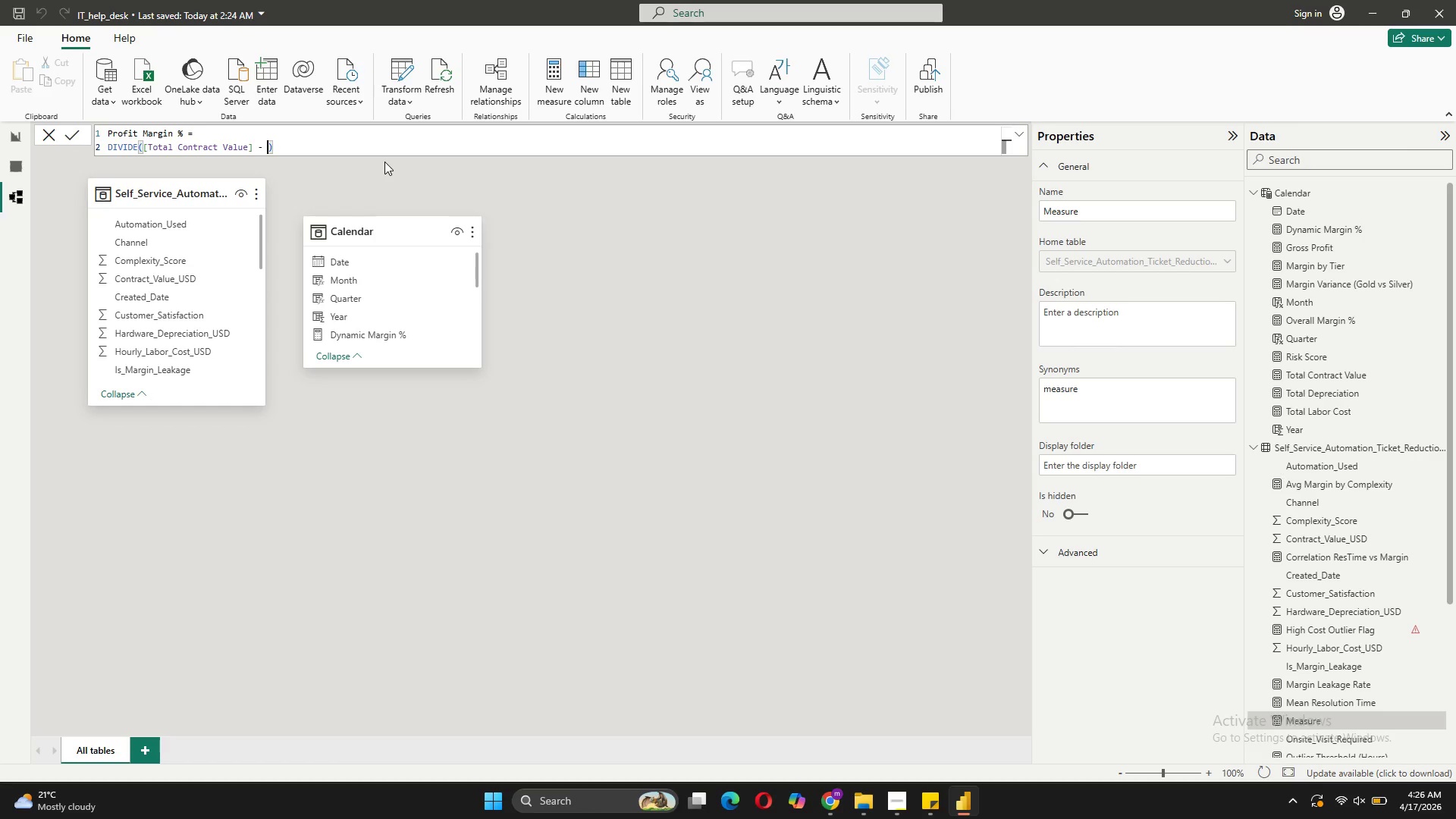 
key(BracketLeft)
 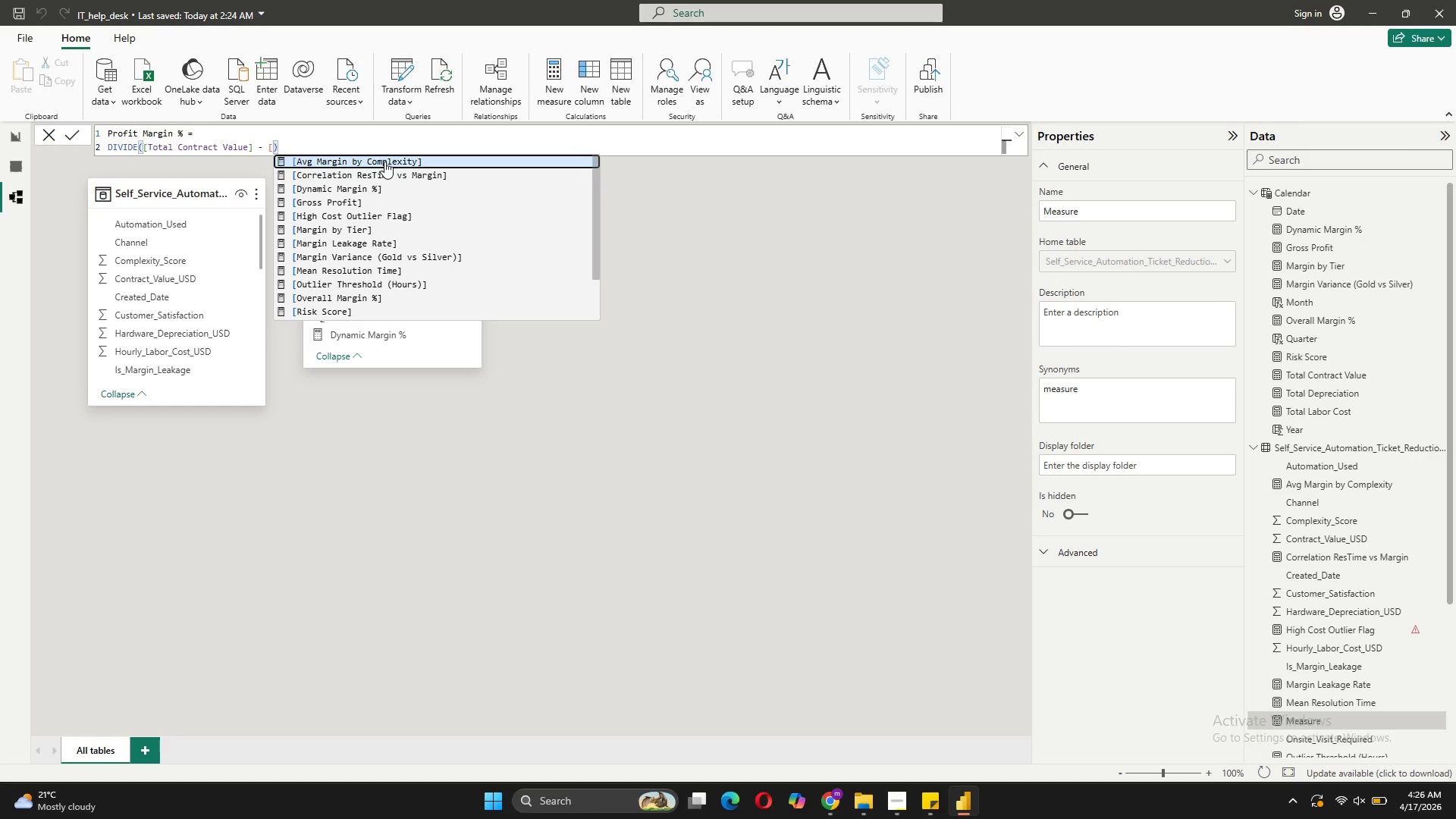 
key(T)
 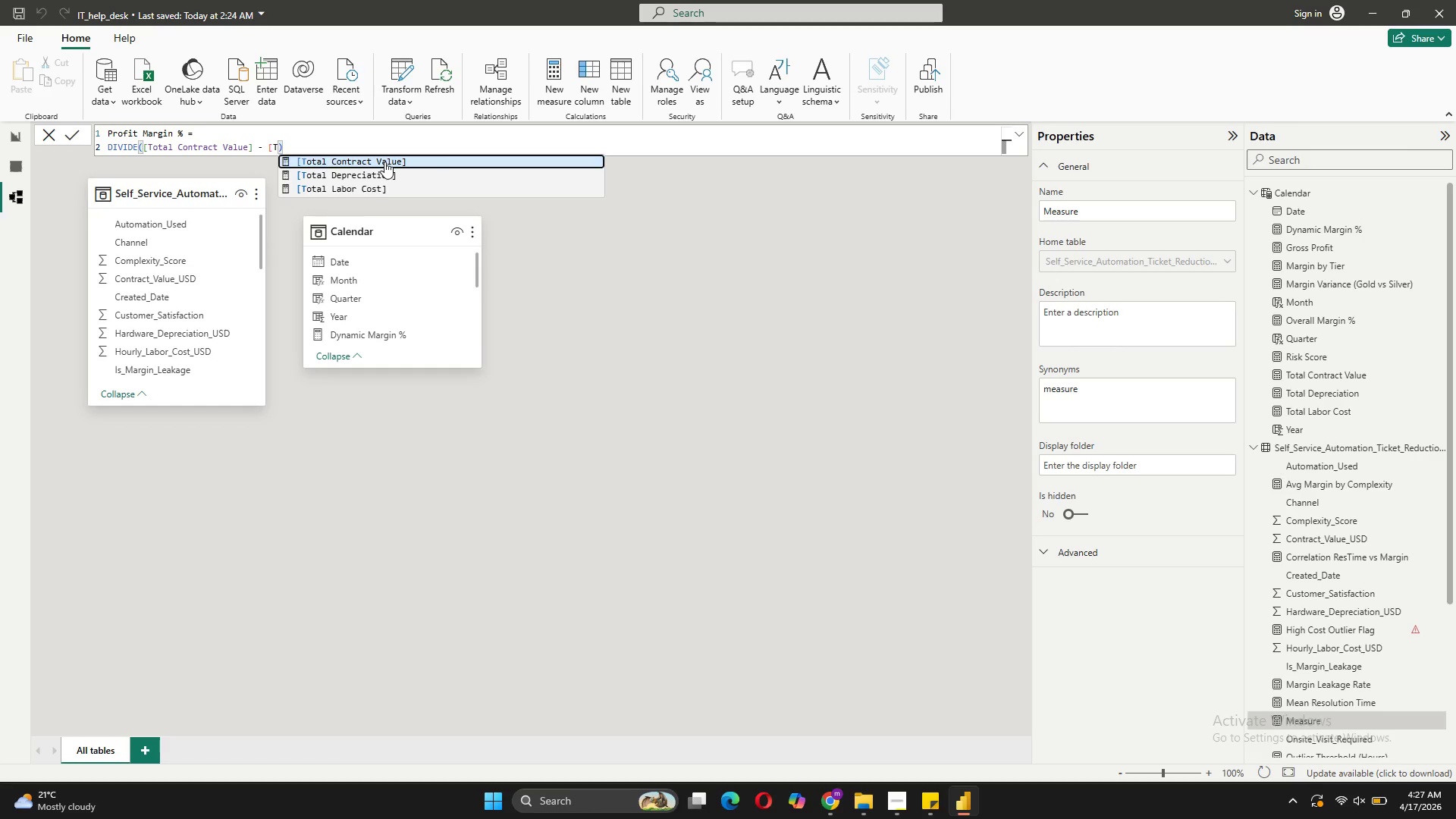 
left_click([379, 186])
 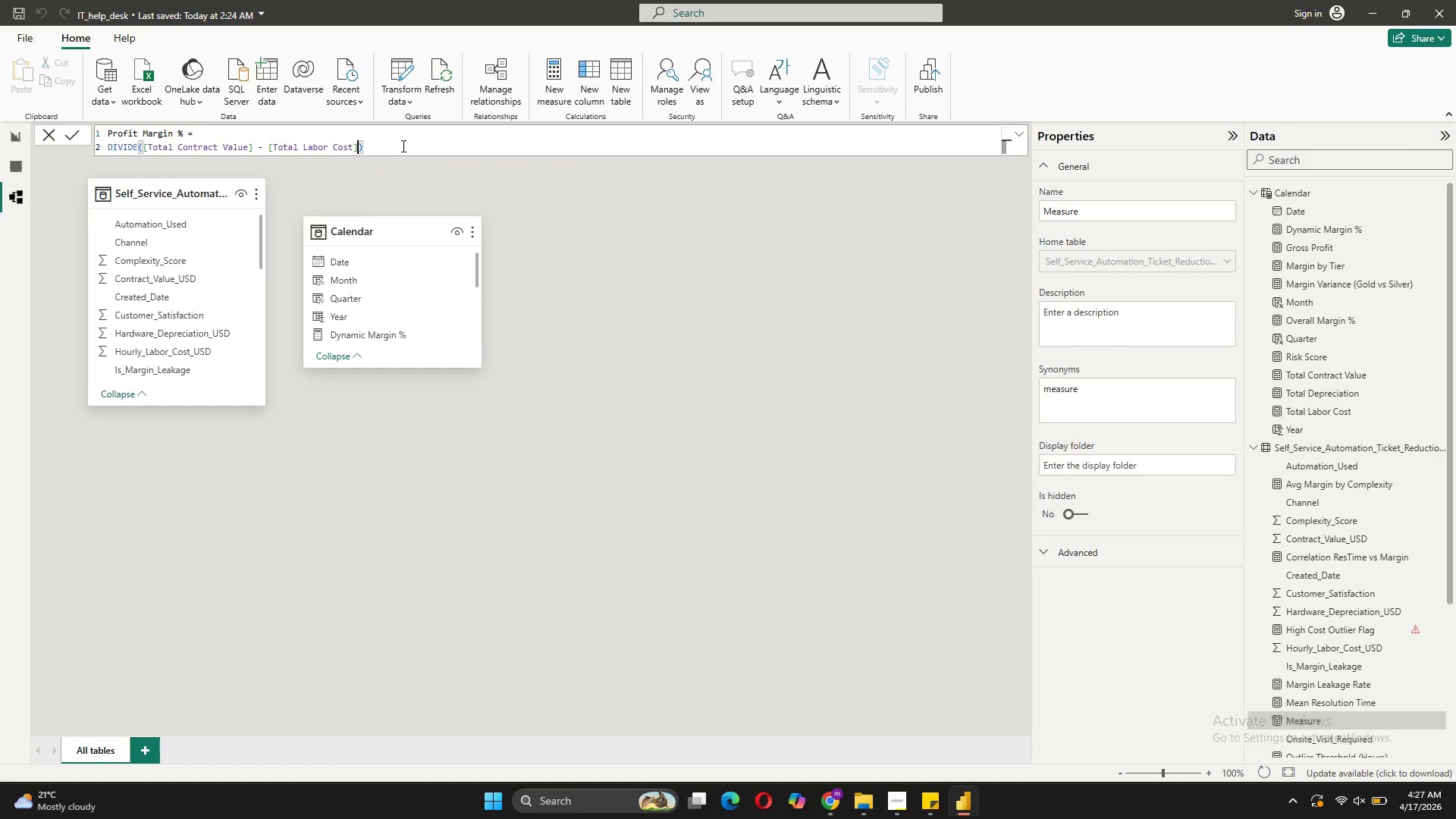 
key(Comma)
 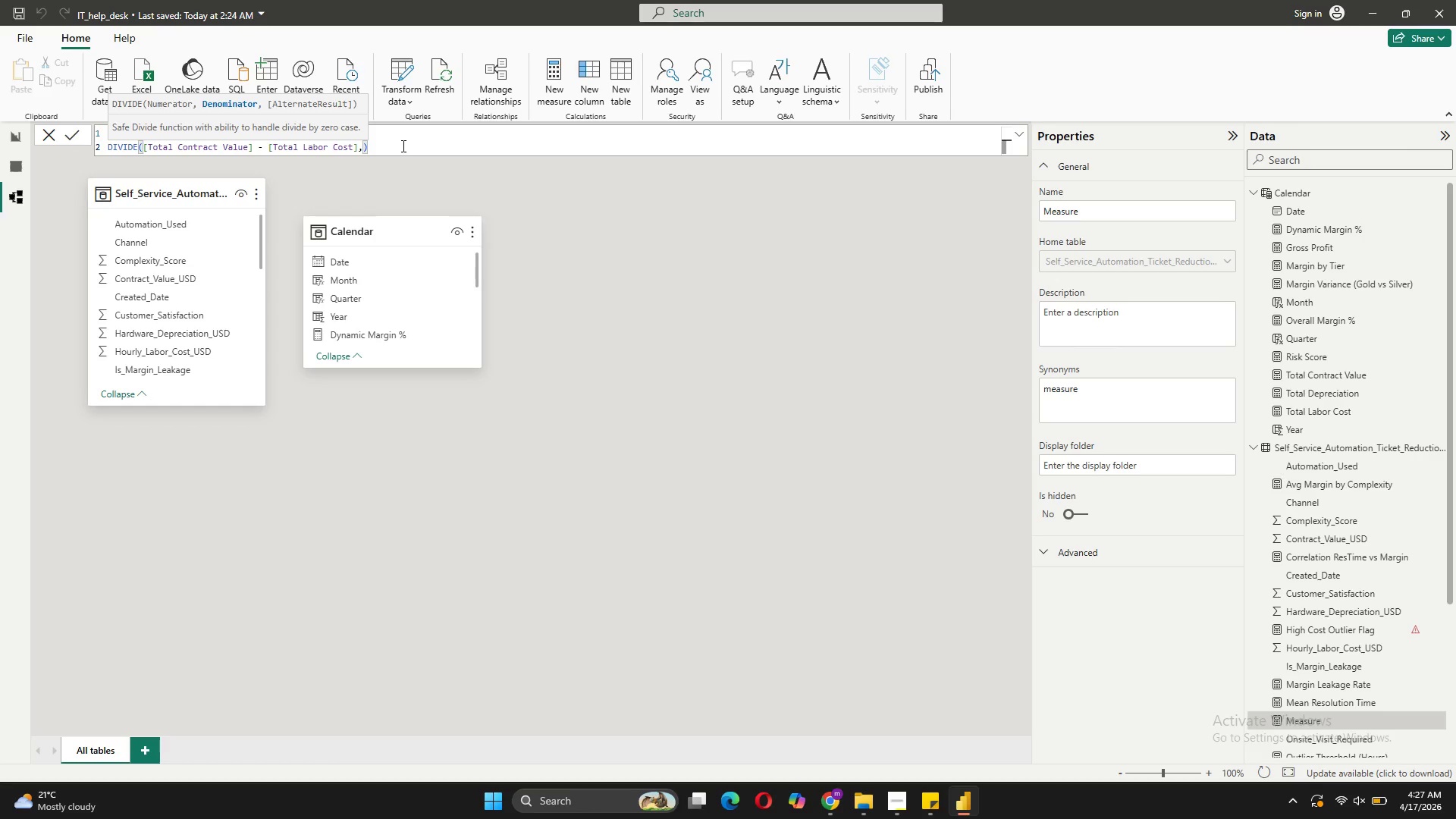 
key(Space)
 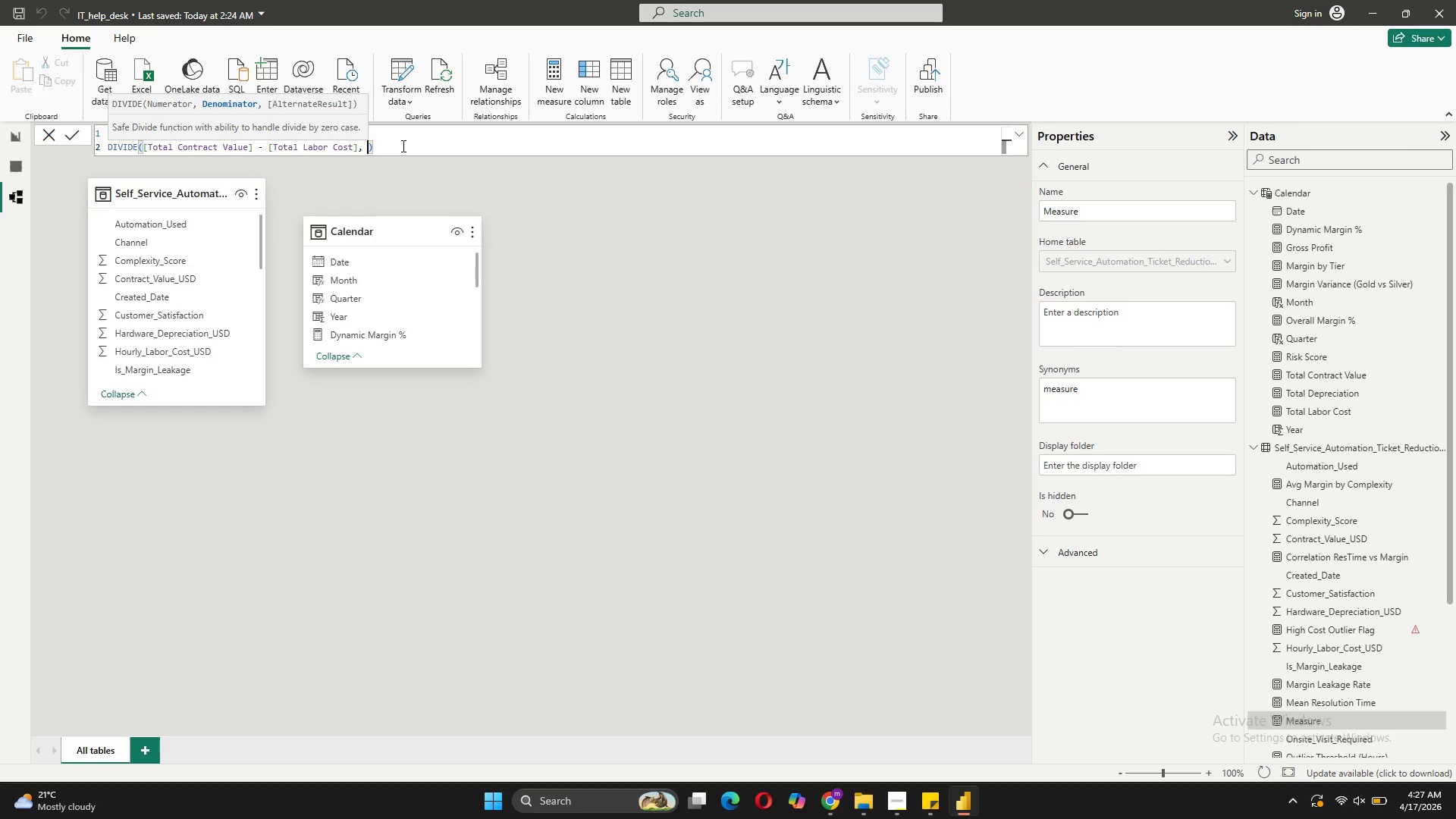 
key(BracketLeft)
 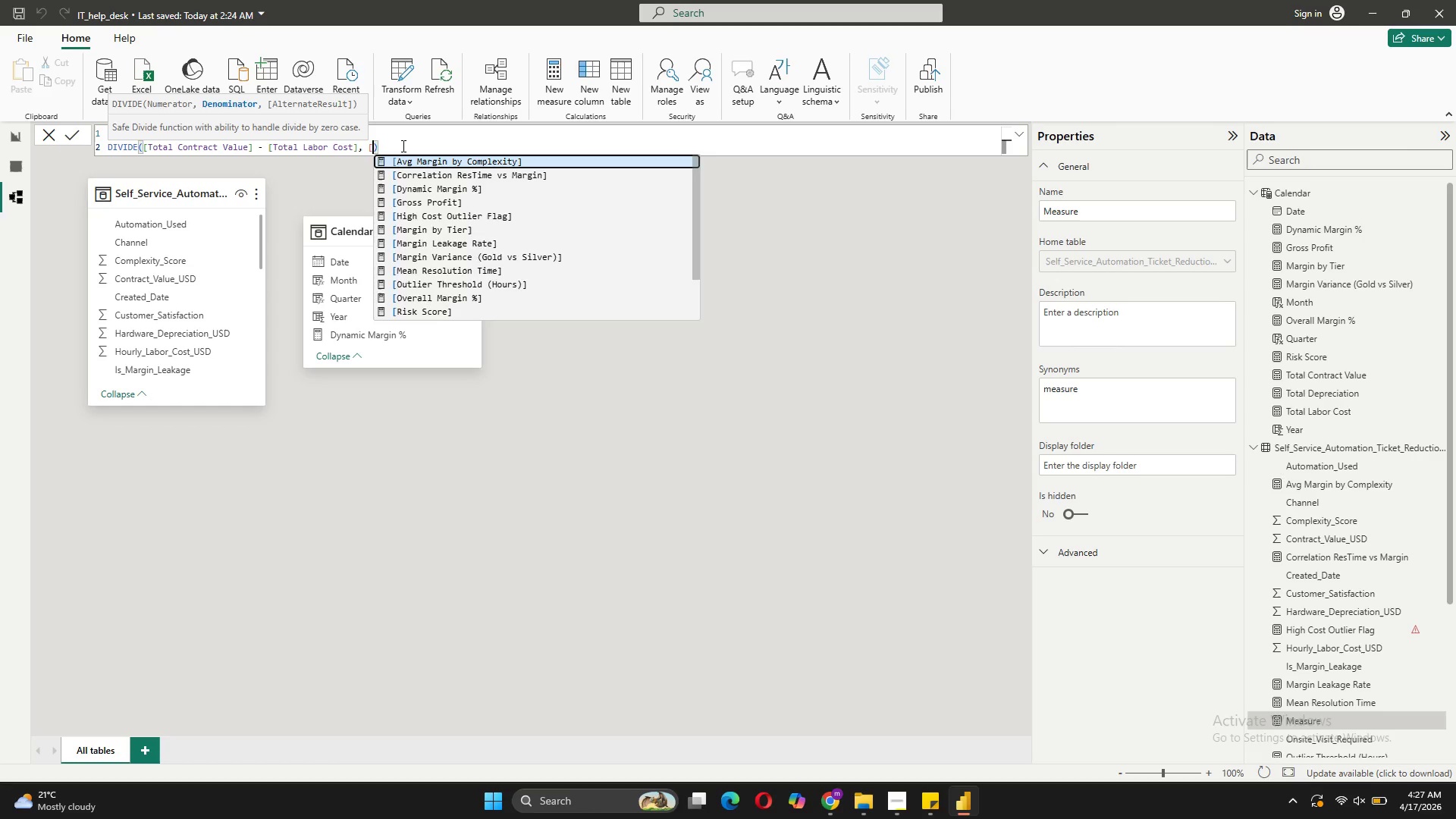 
key(BracketRight)
 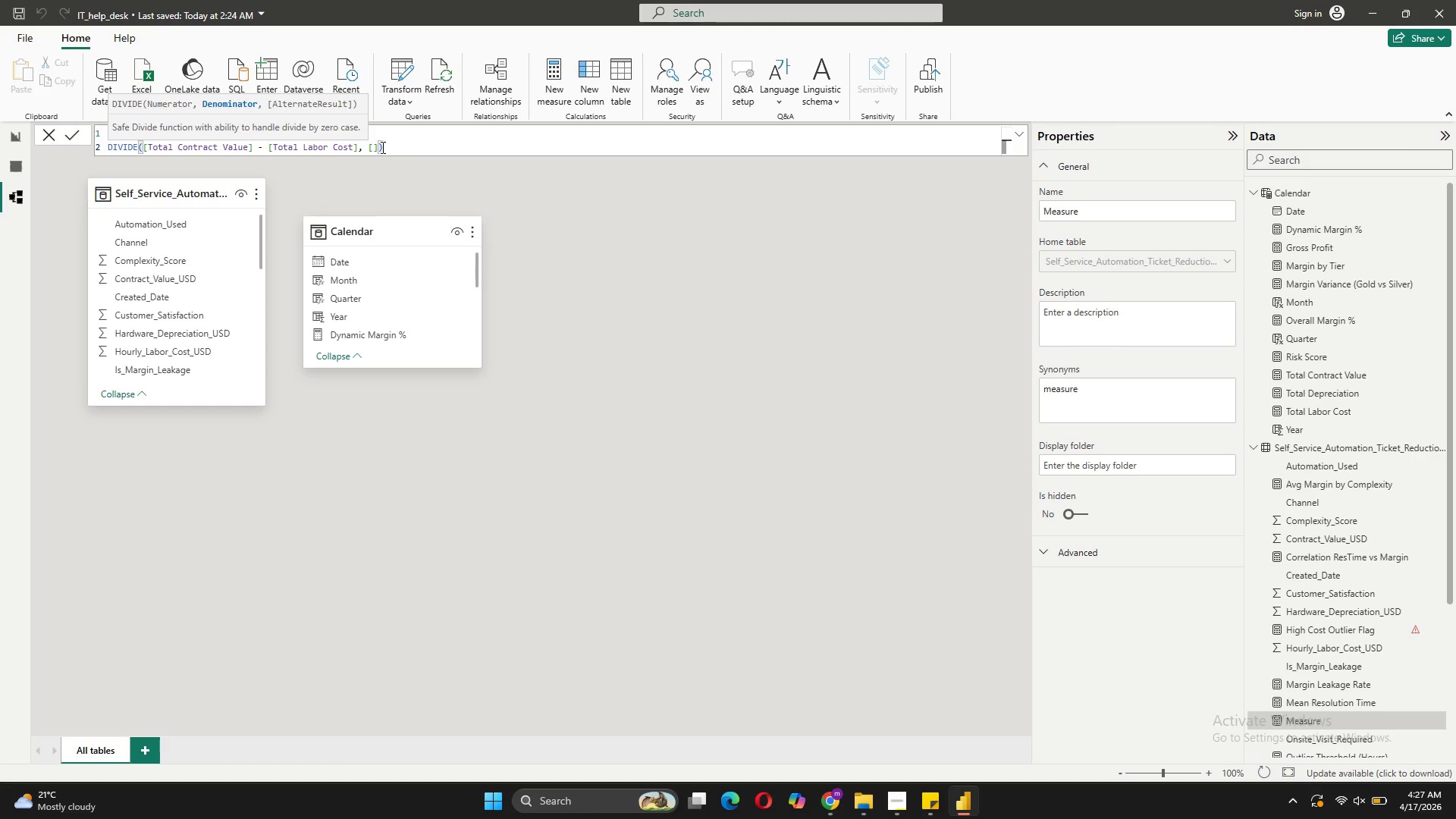 
left_click([372, 150])
 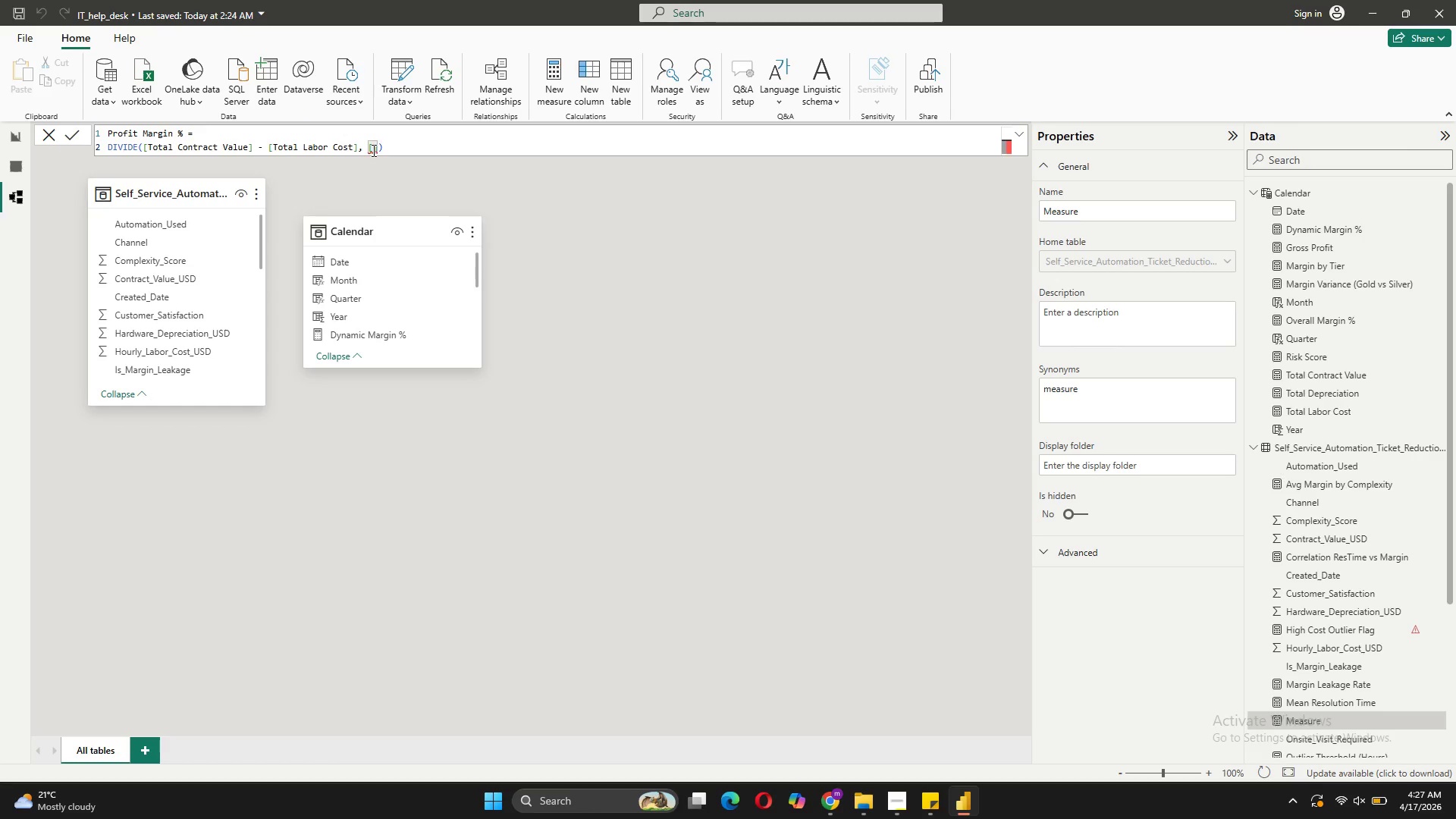 
key(T)
 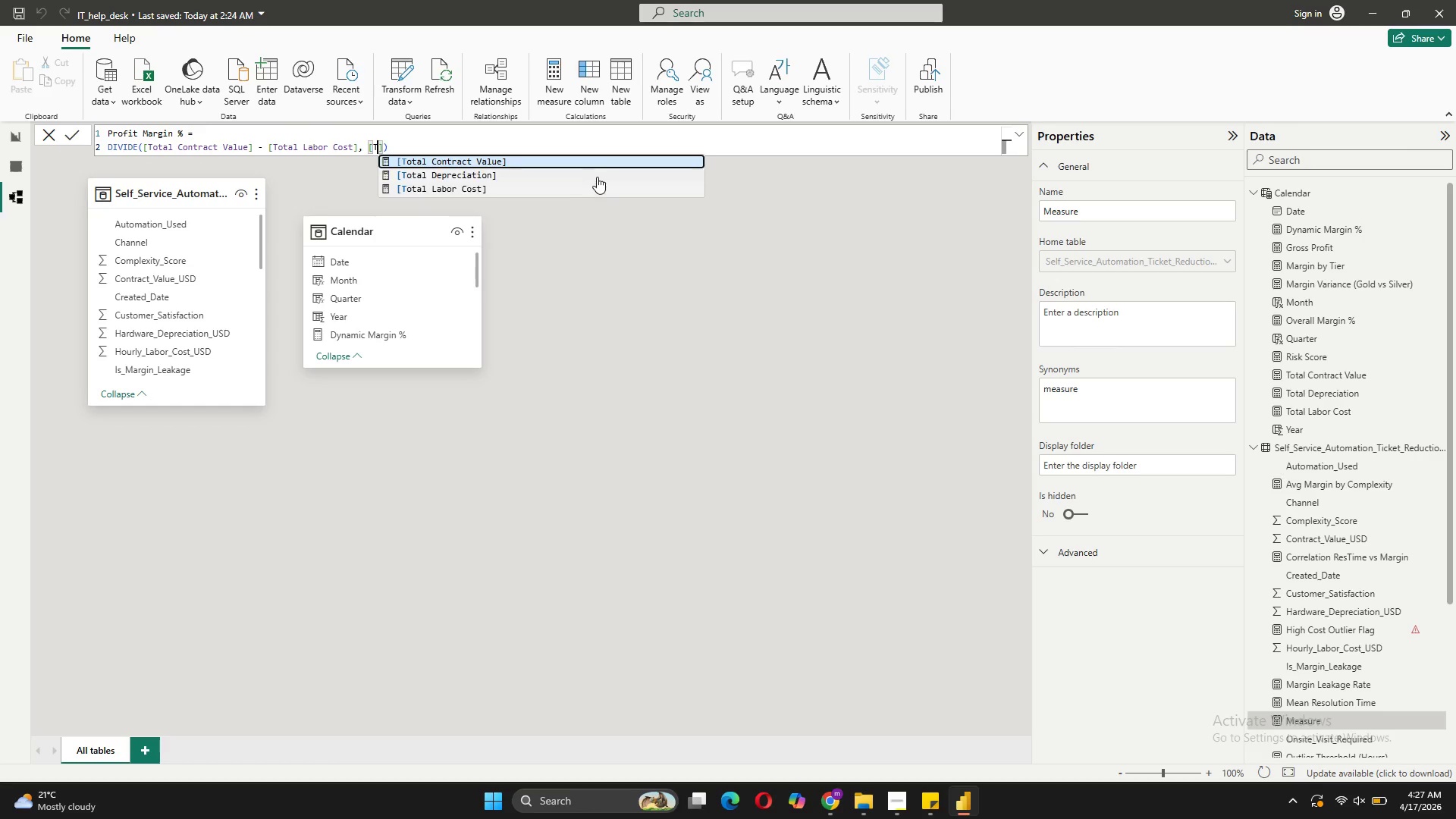 
left_click([600, 168])
 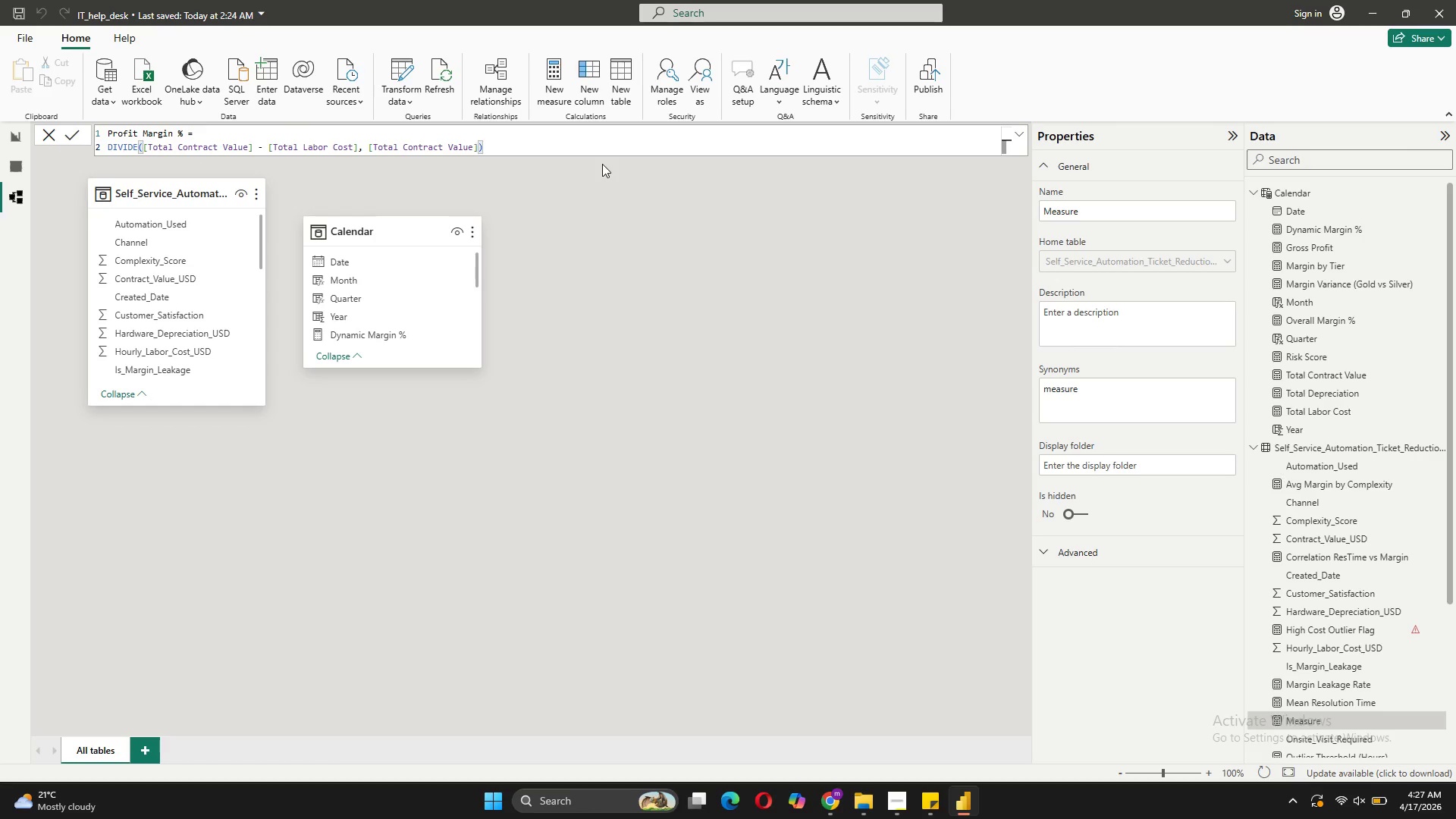 
key(Comma)
 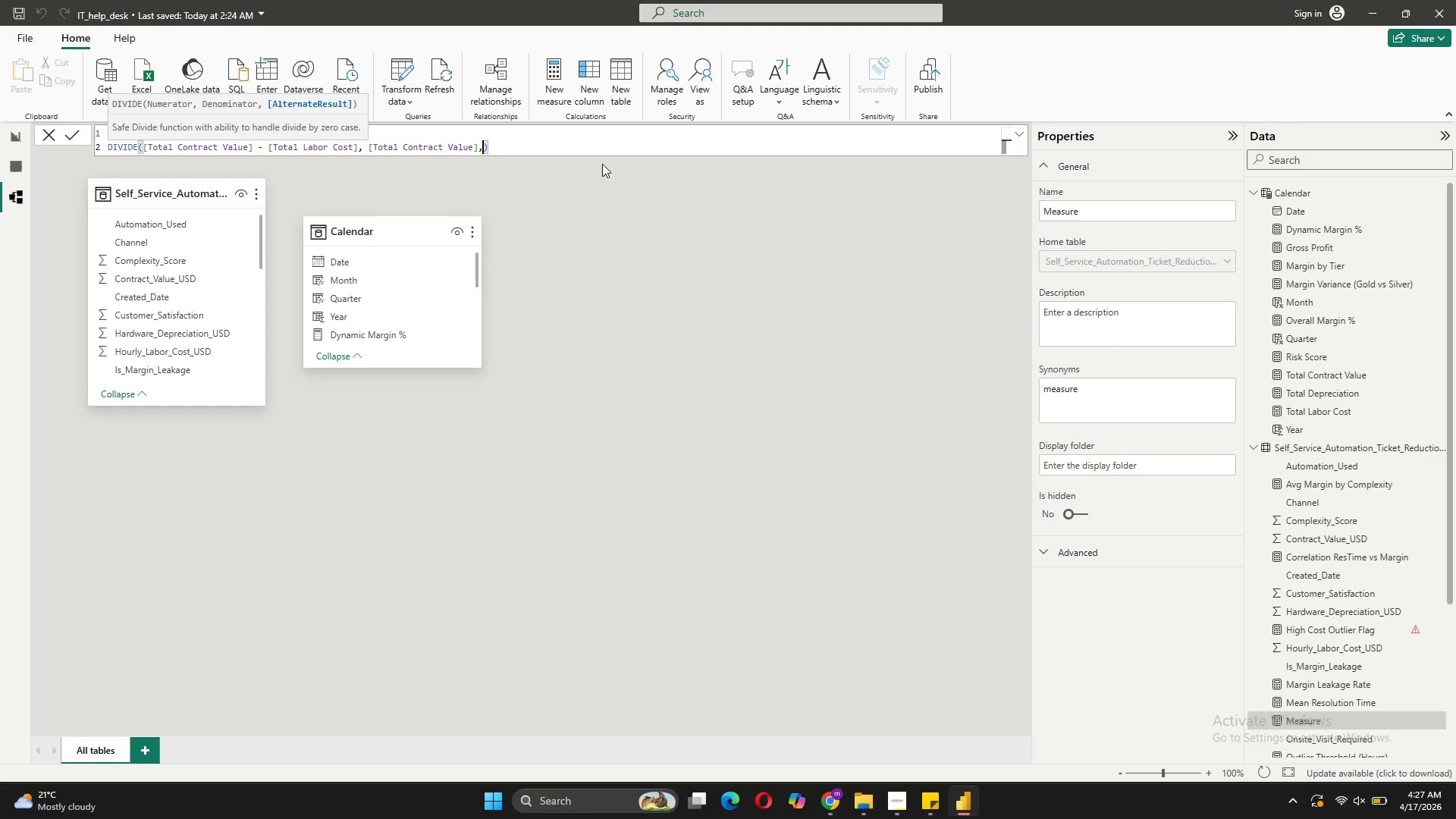 
key(0)
 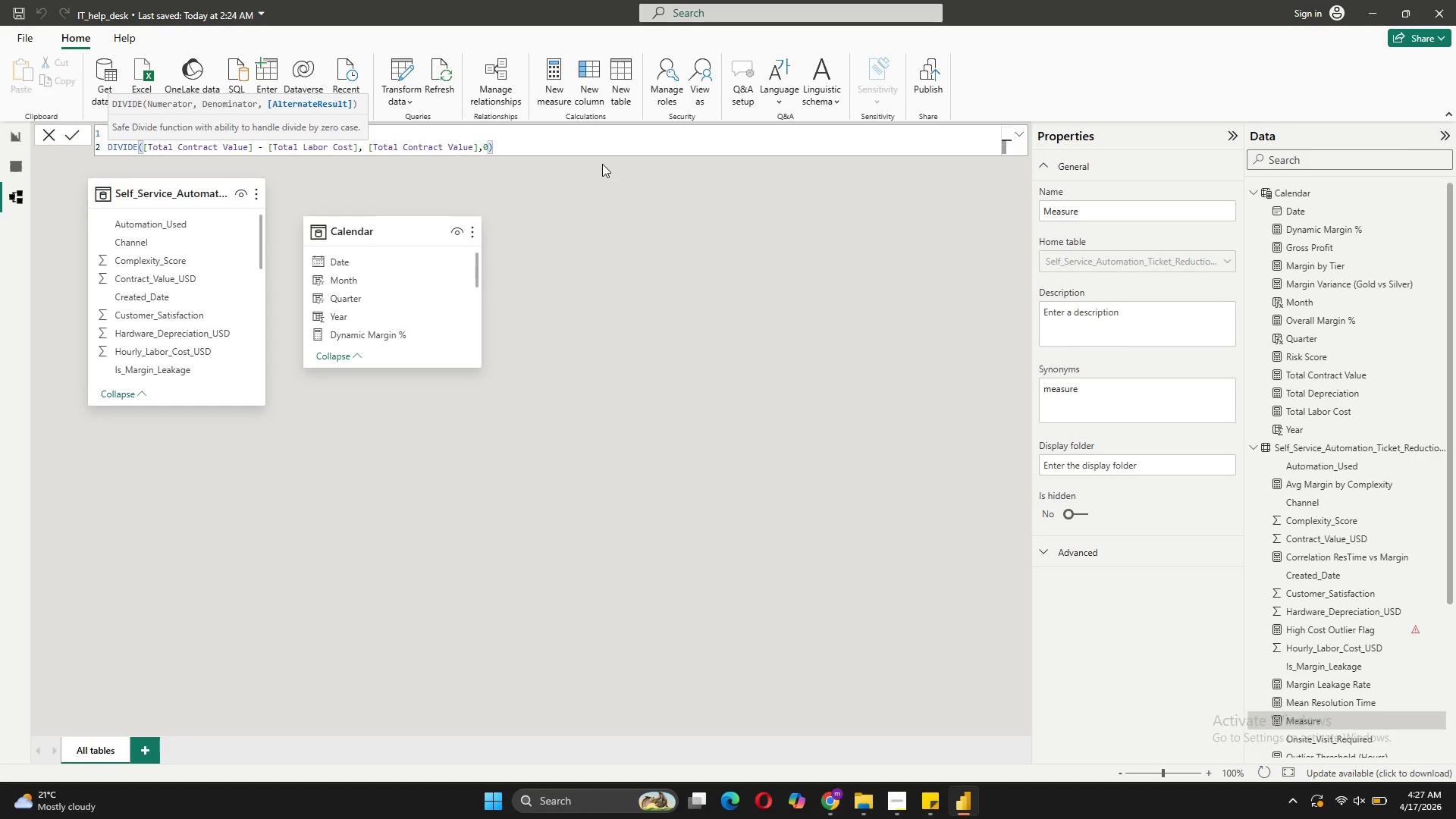 
key(Enter)
 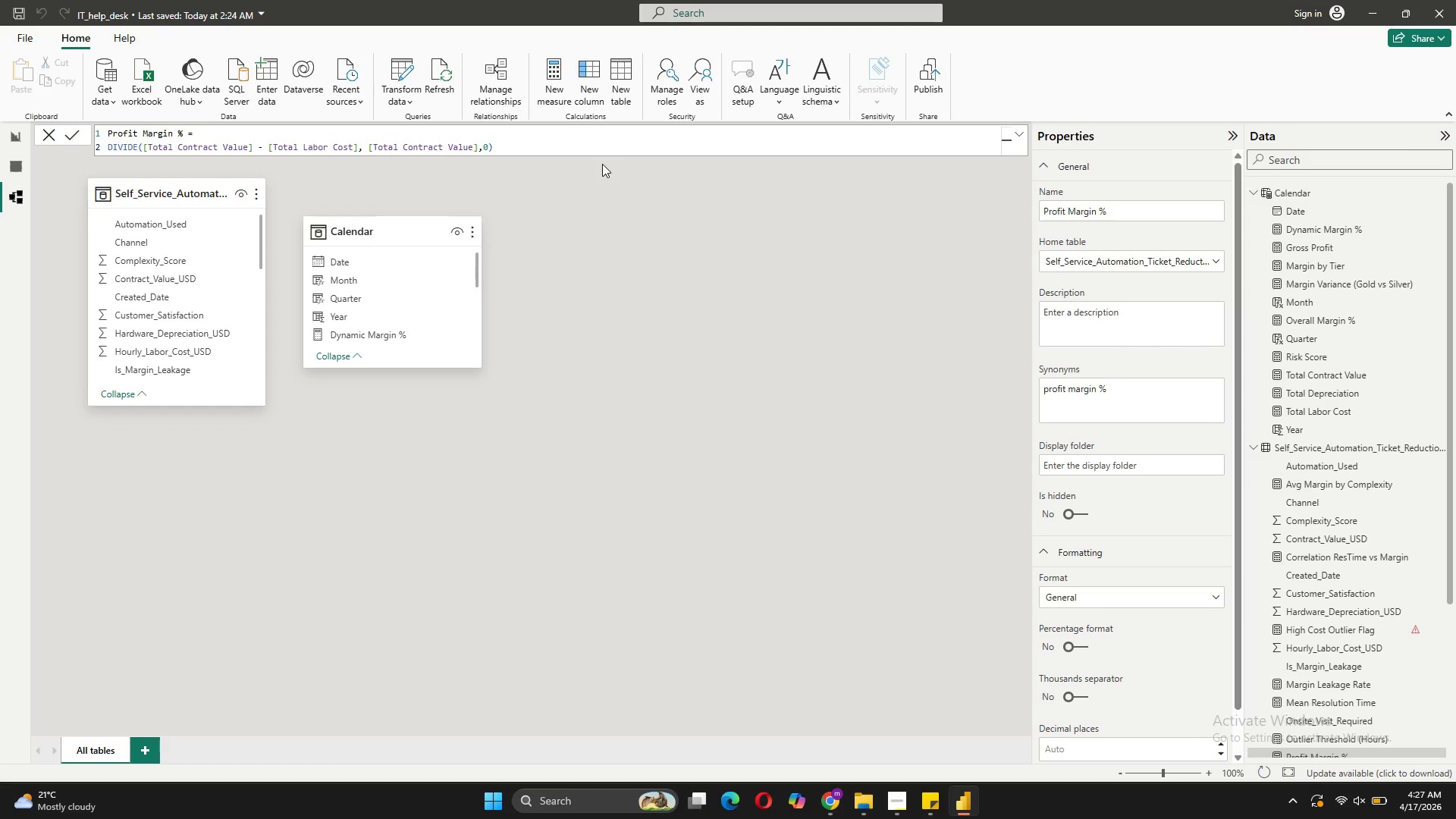 
wait(5.77)
 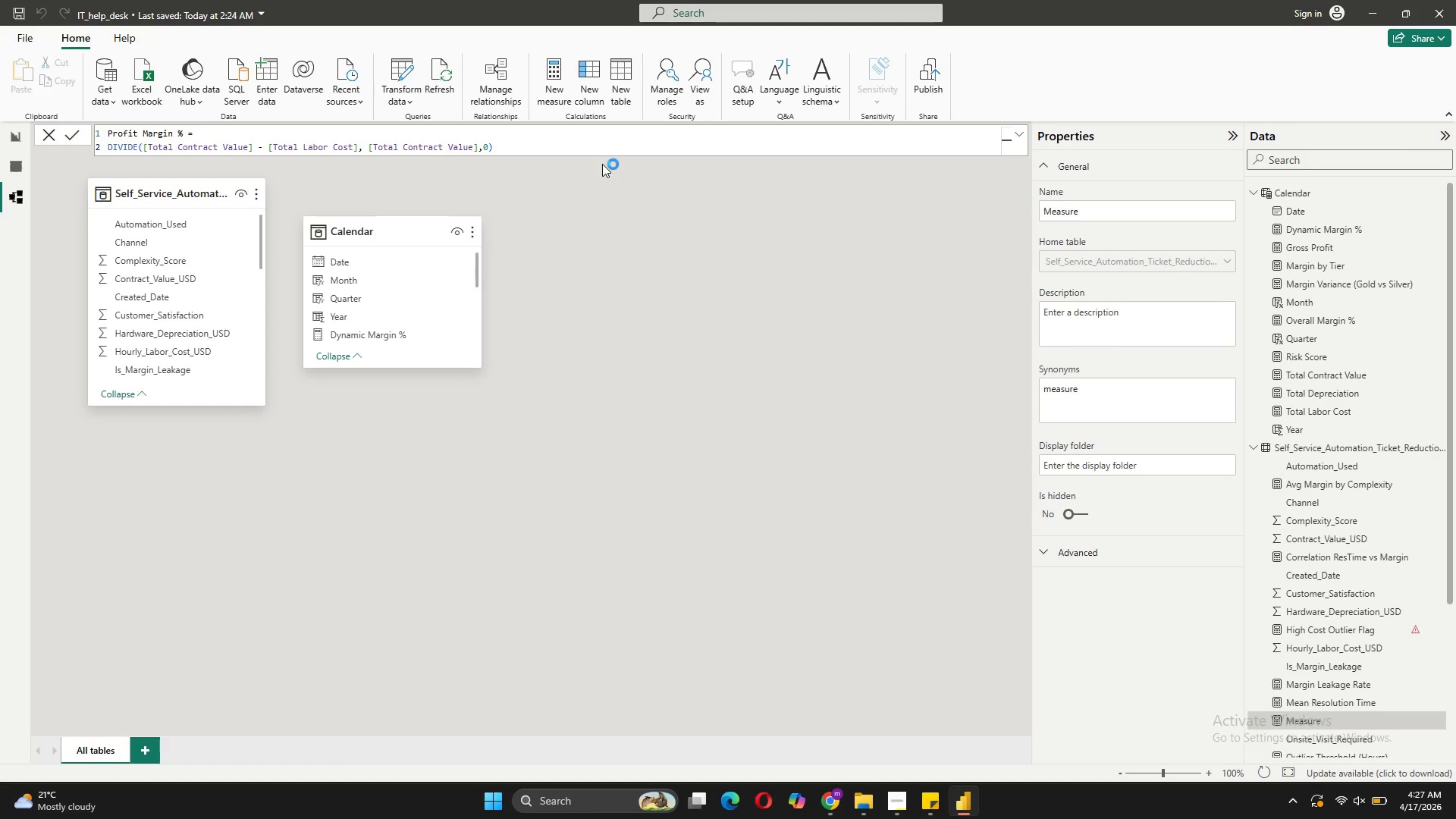 
left_click([14, 159])
 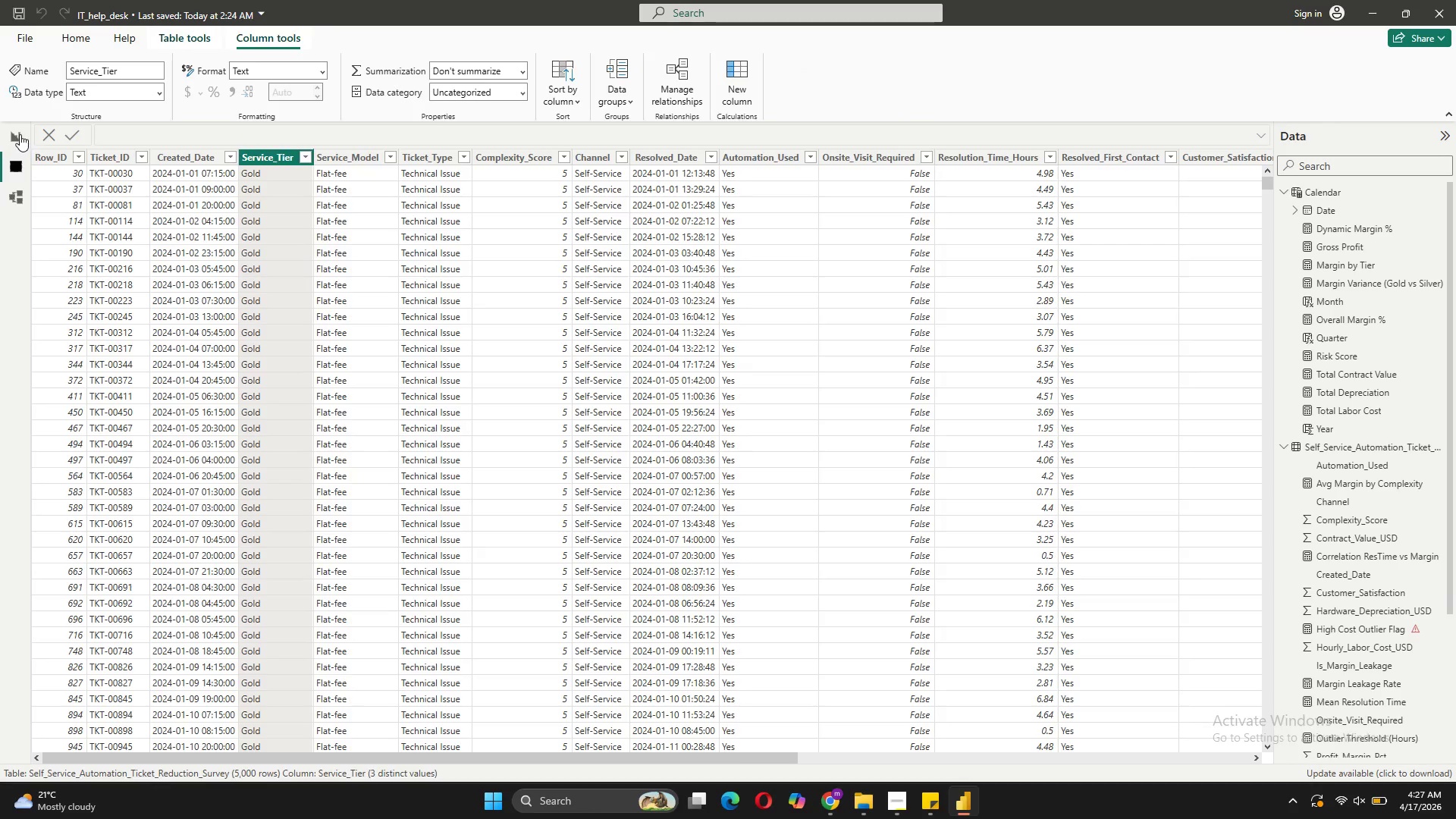 
left_click([20, 134])
 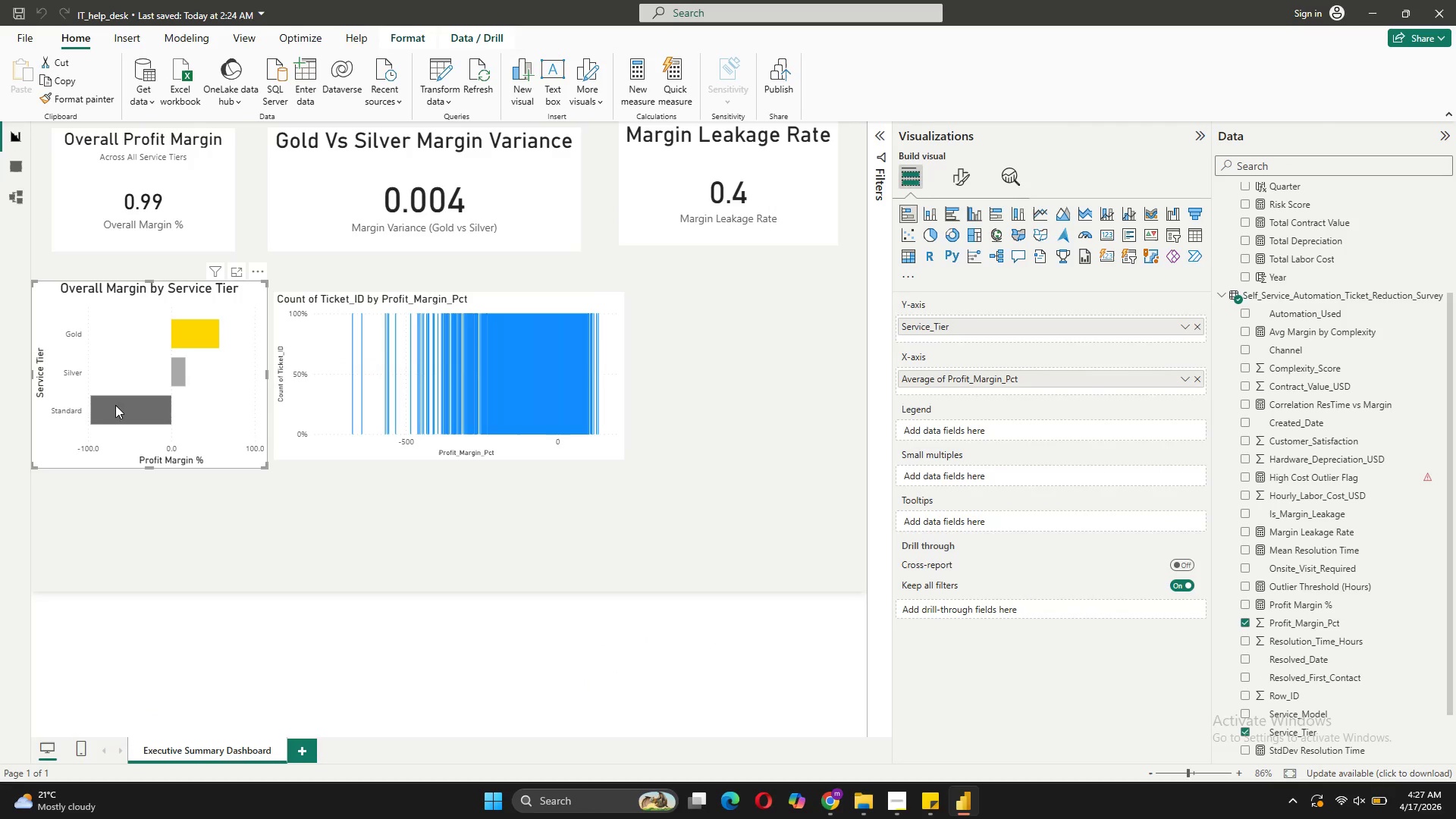 
scroll: coordinate [1317, 610], scroll_direction: down, amount: 5.0
 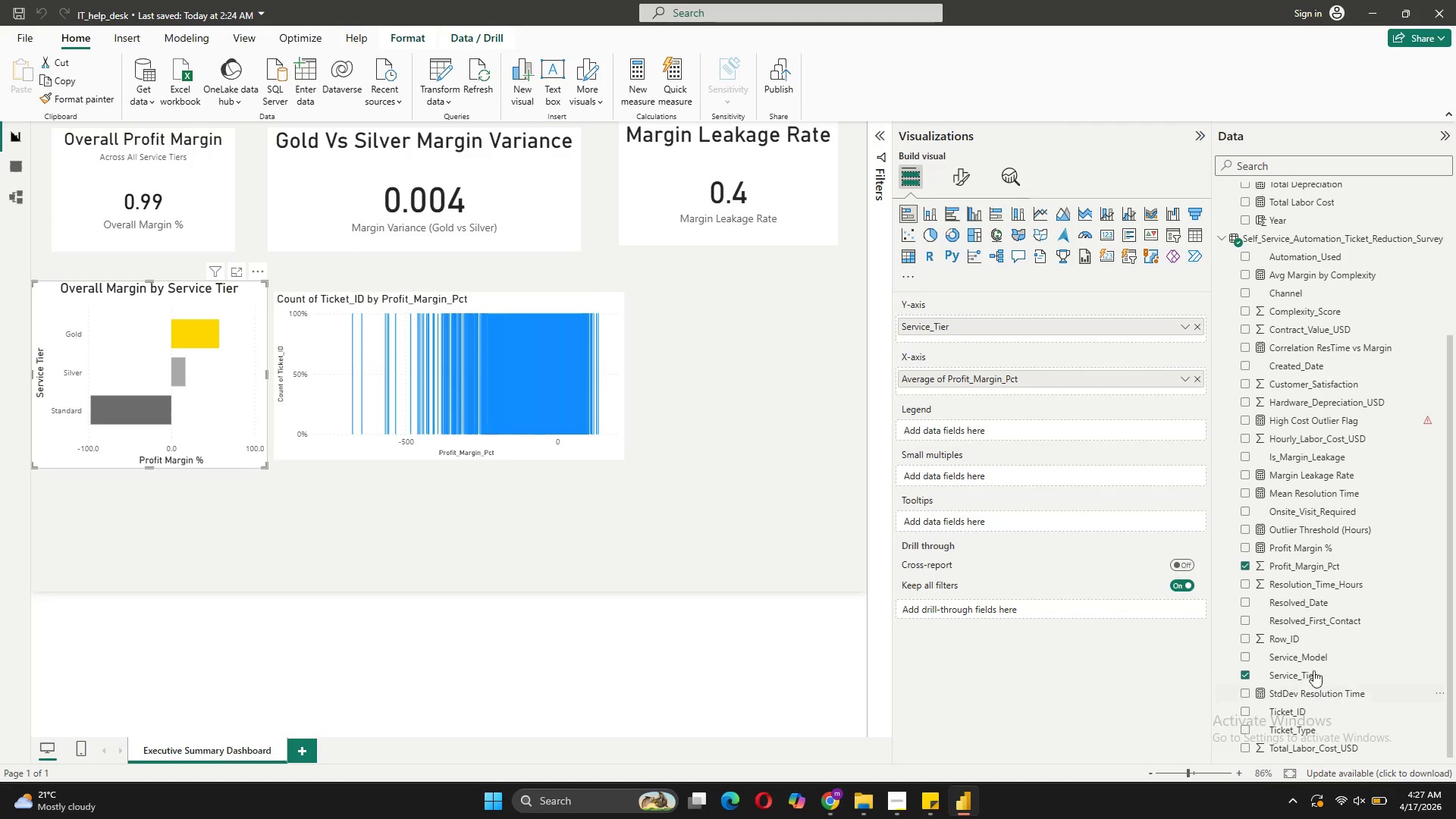 
mouse_move([1294, 583])
 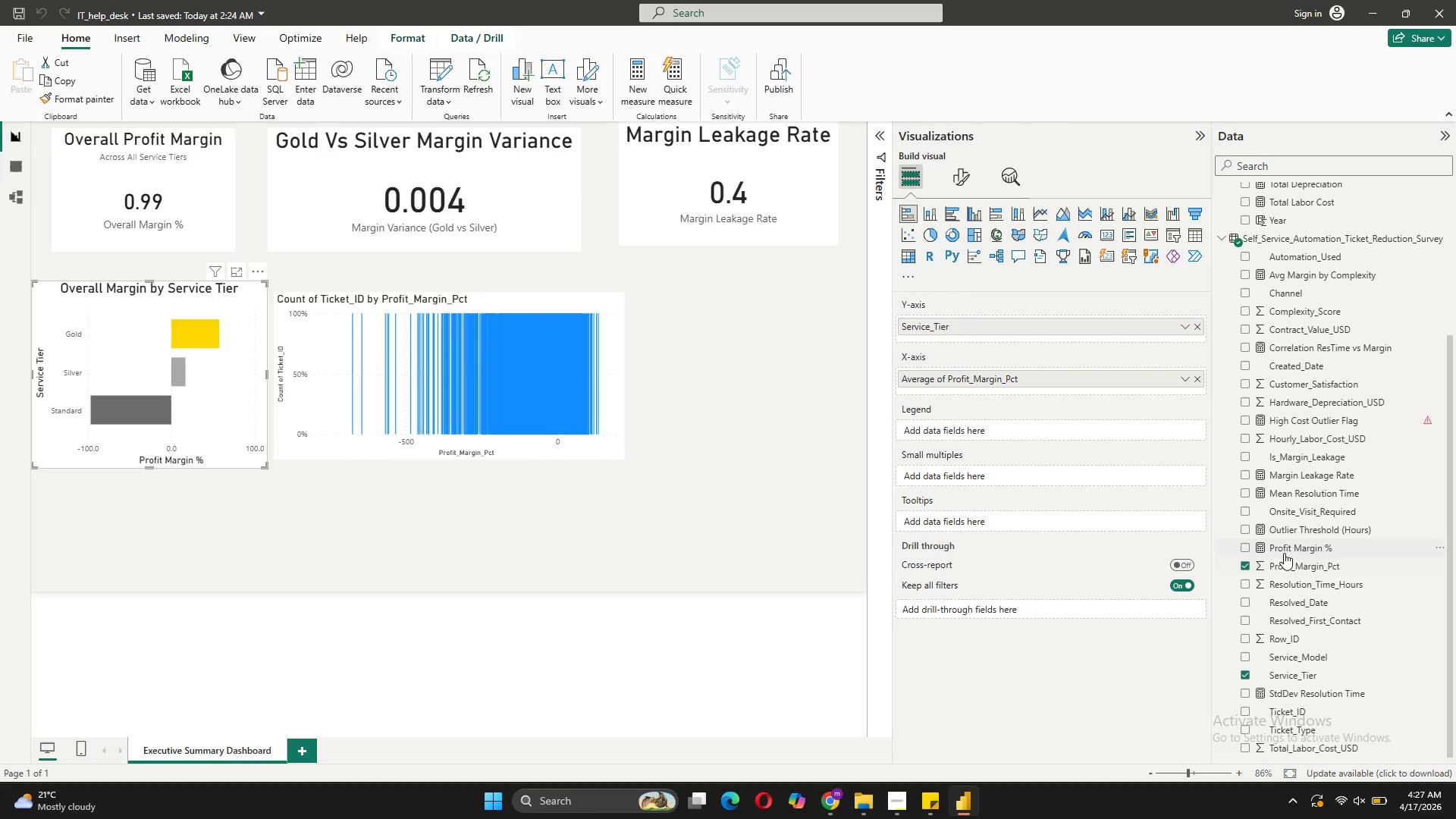 
left_click_drag(start_coordinate=[1284, 548], to_coordinate=[1007, 381])
 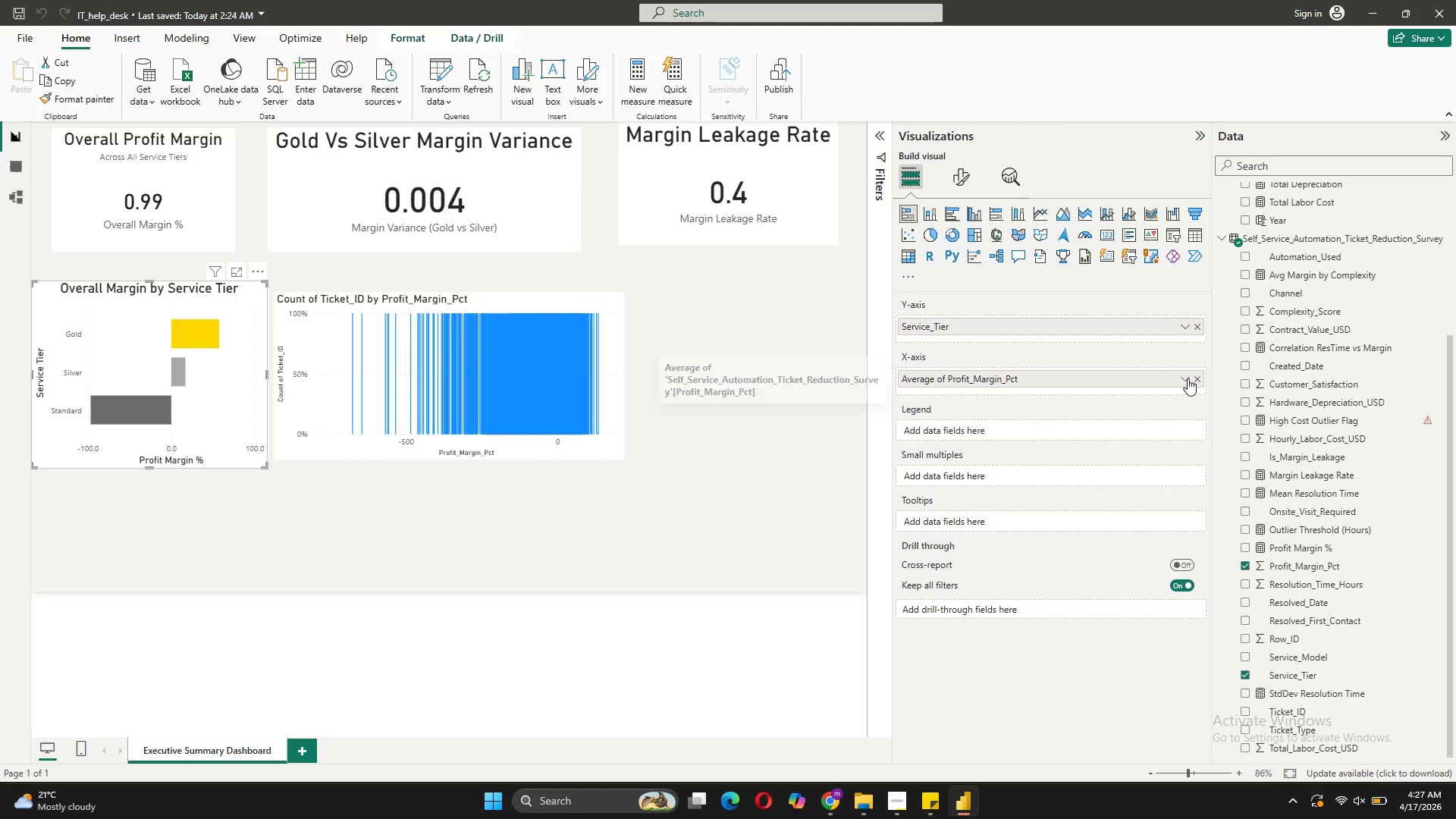 
left_click([1197, 376])
 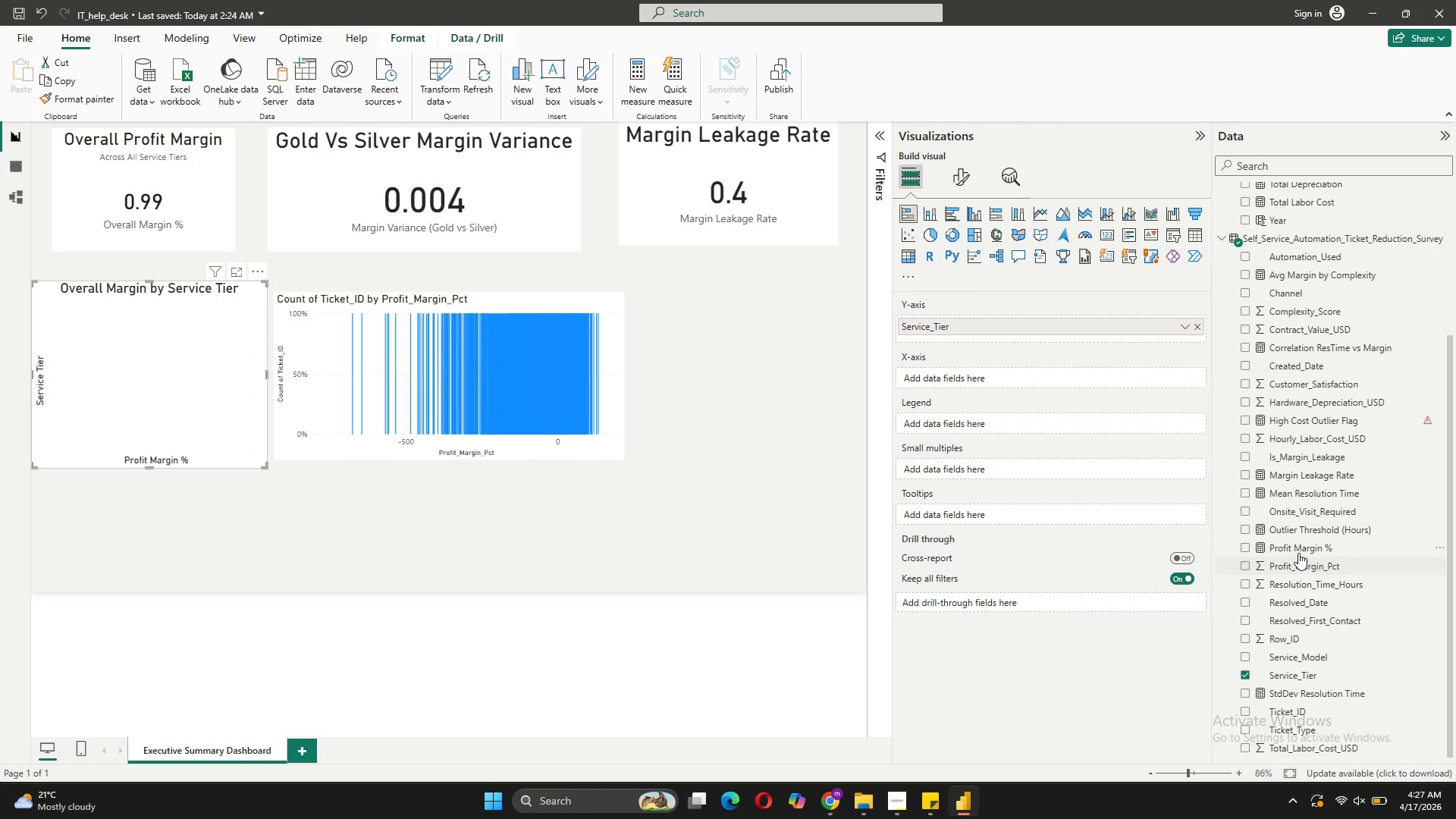 
left_click_drag(start_coordinate=[1298, 548], to_coordinate=[943, 378])
 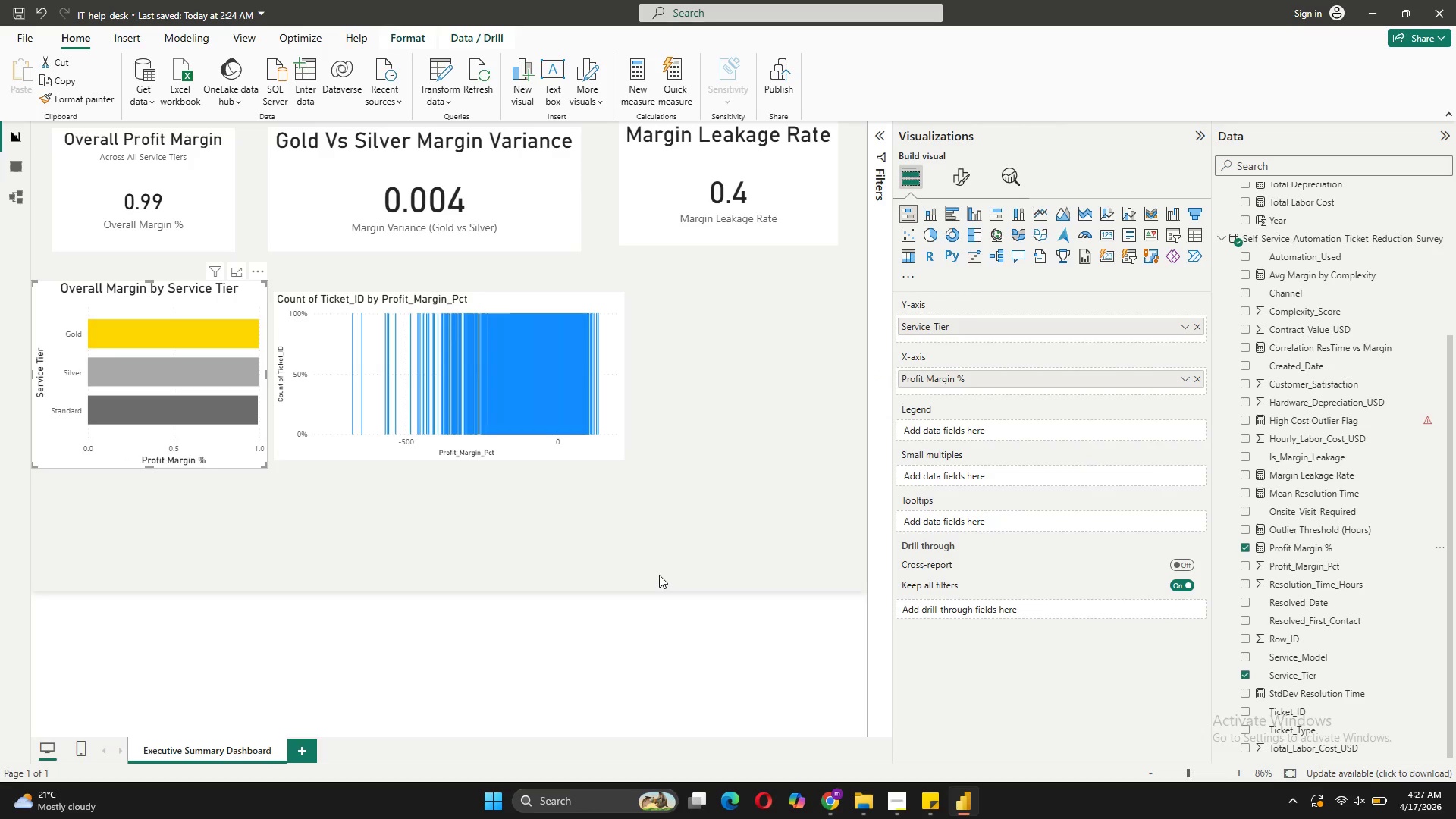 
wait(7.97)
 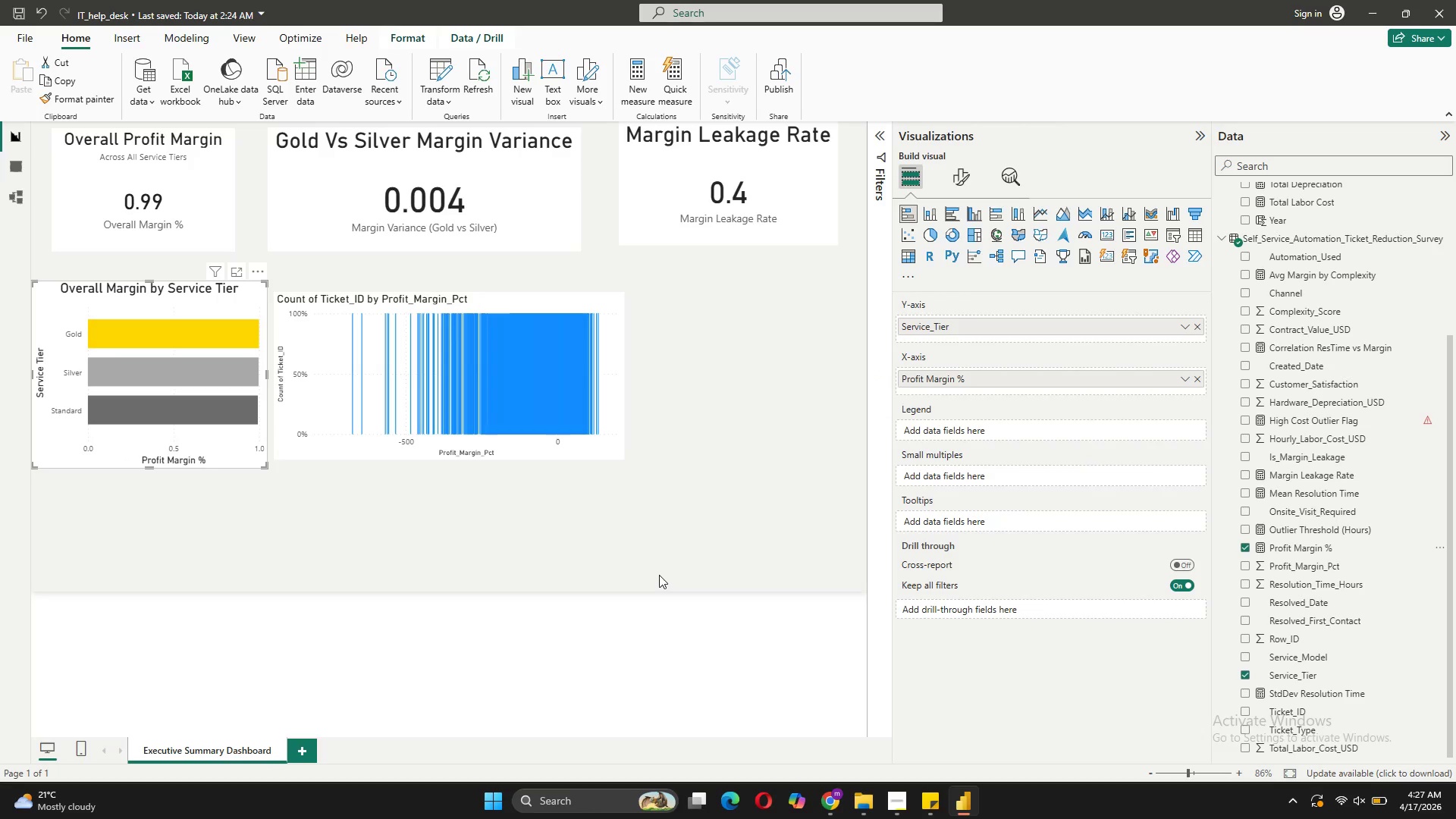 
left_click([482, 445])
 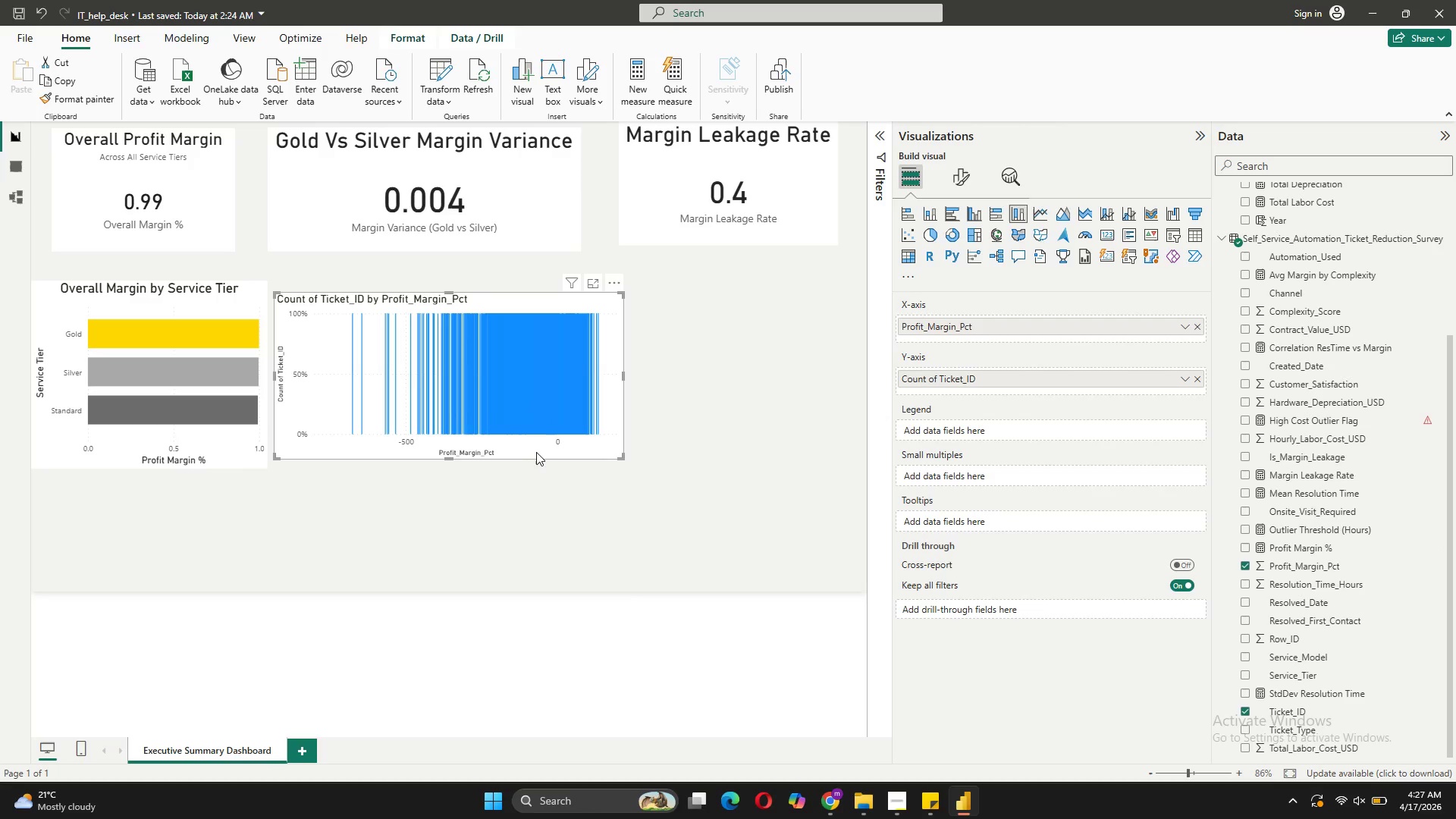 
left_click([547, 452])
 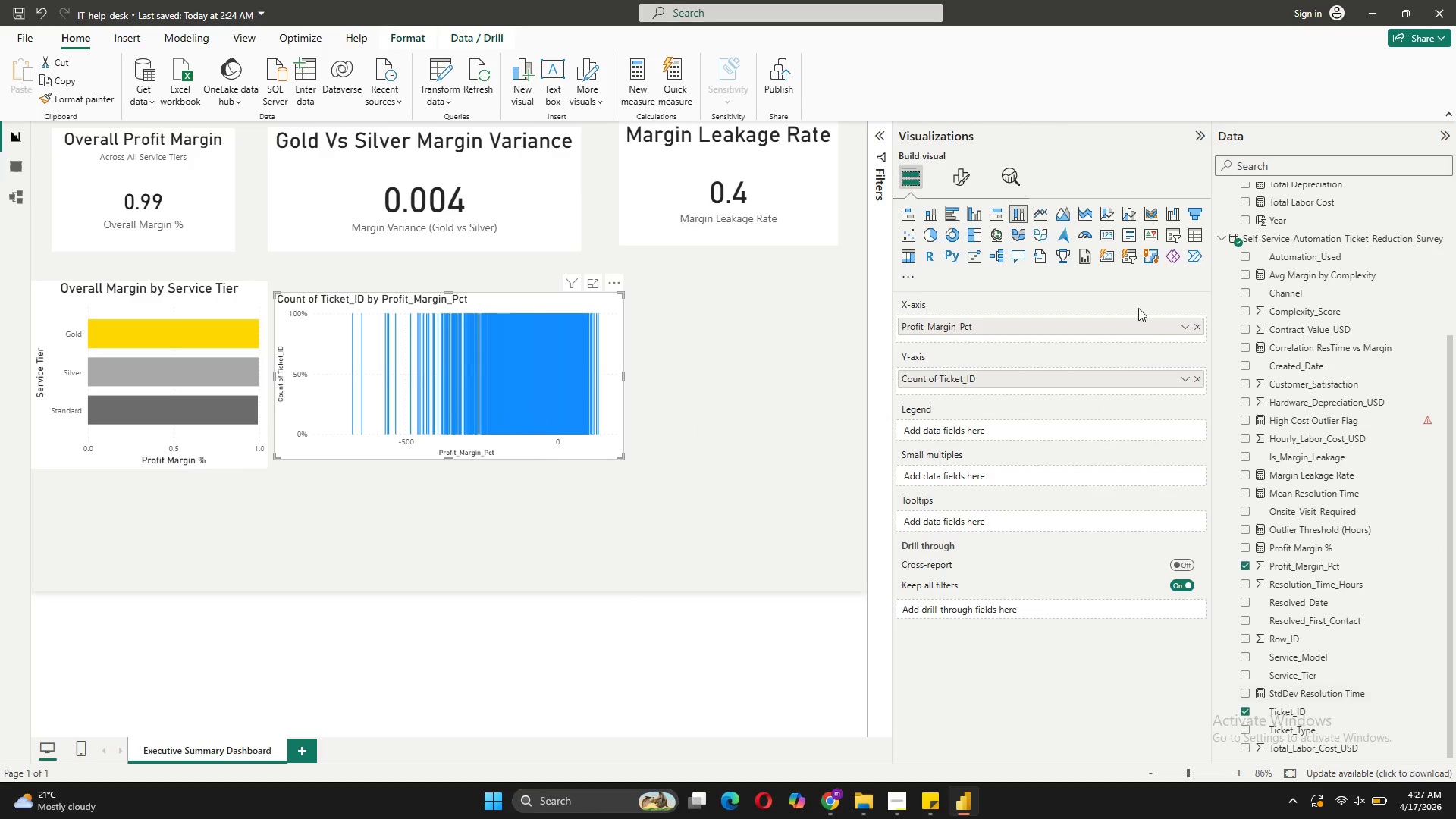 
left_click([1197, 328])
 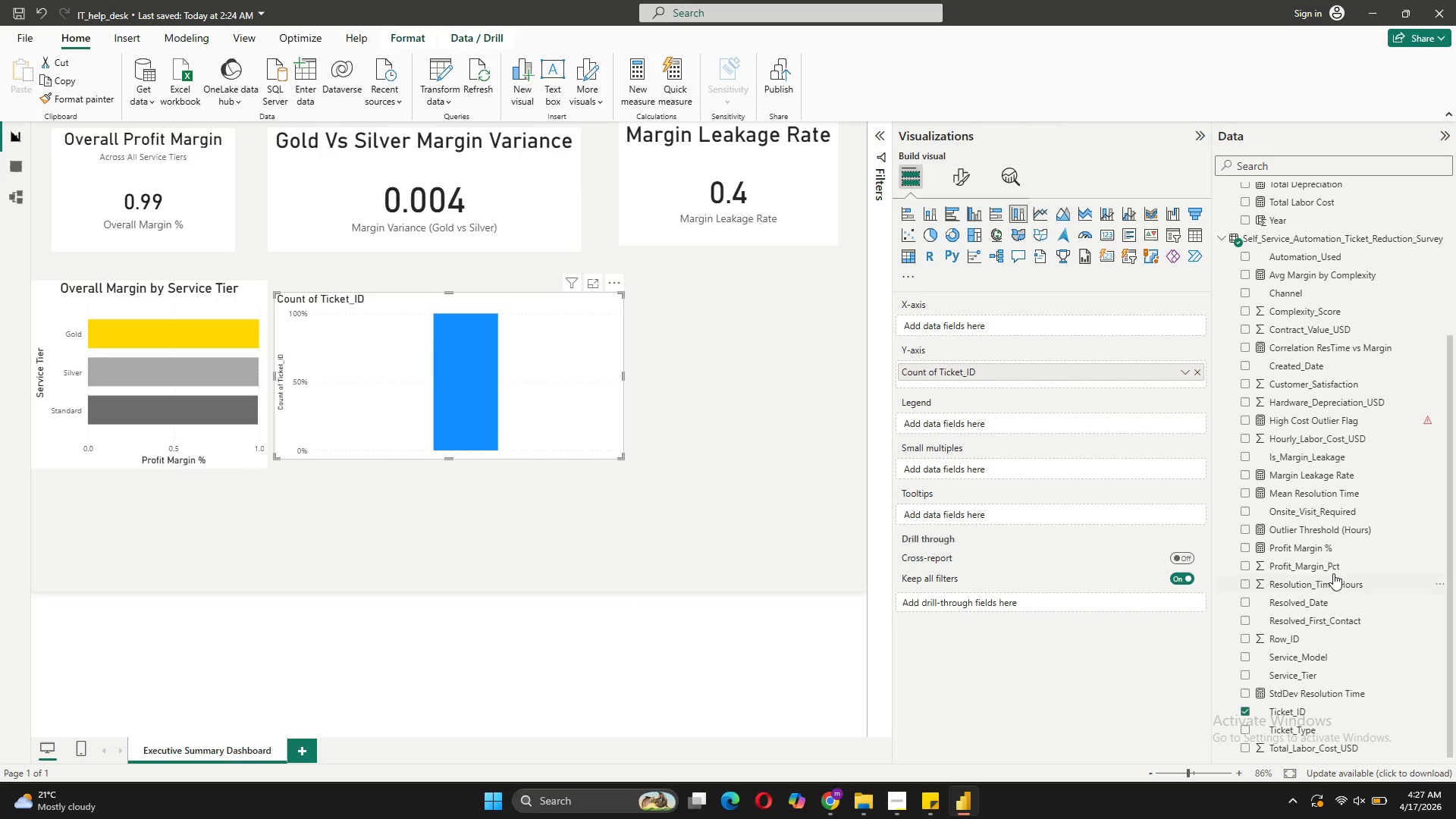 
left_click_drag(start_coordinate=[1324, 545], to_coordinate=[1043, 319])
 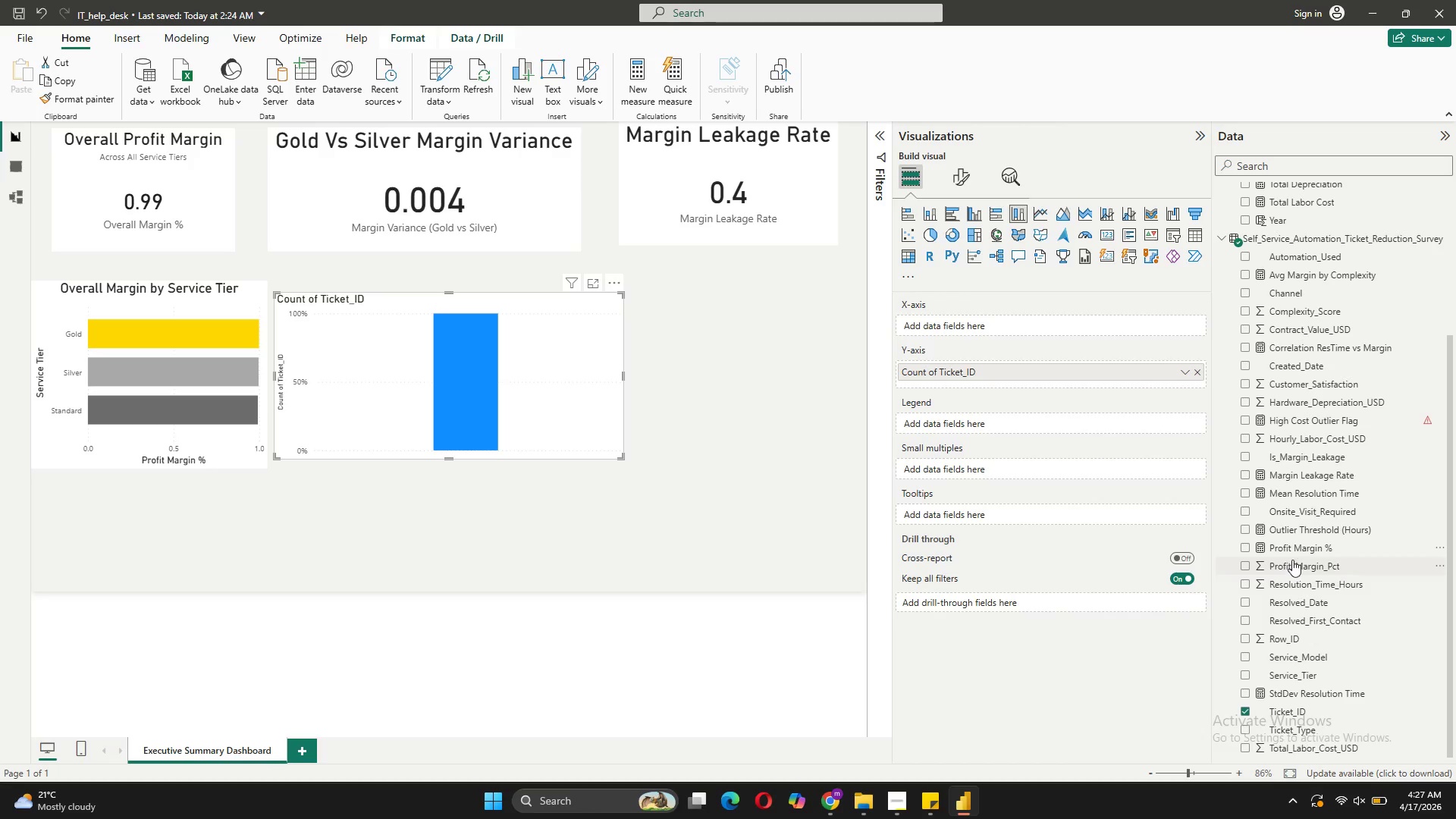 
left_click_drag(start_coordinate=[1301, 545], to_coordinate=[964, 325])
 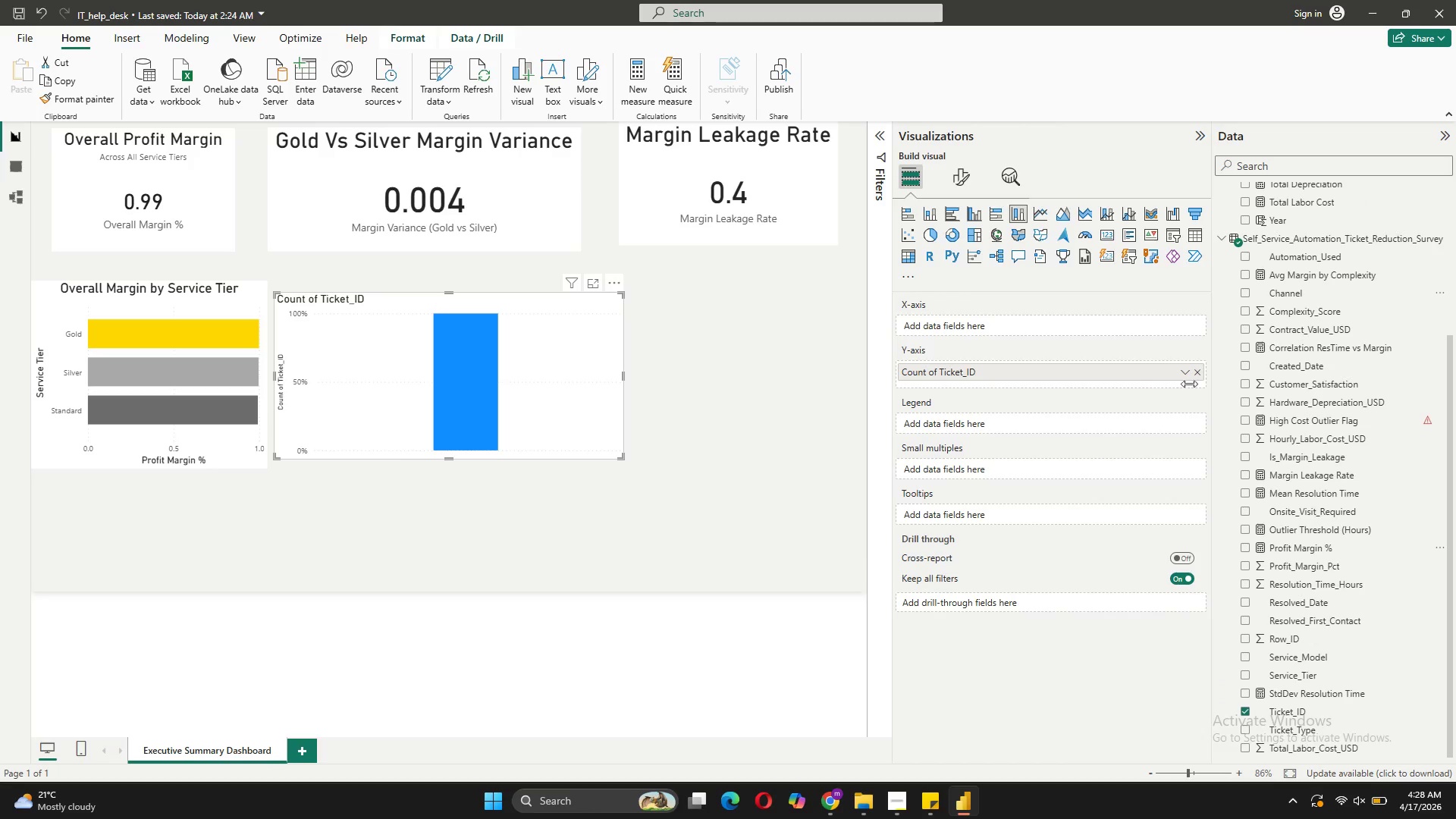 
wait(26.33)
 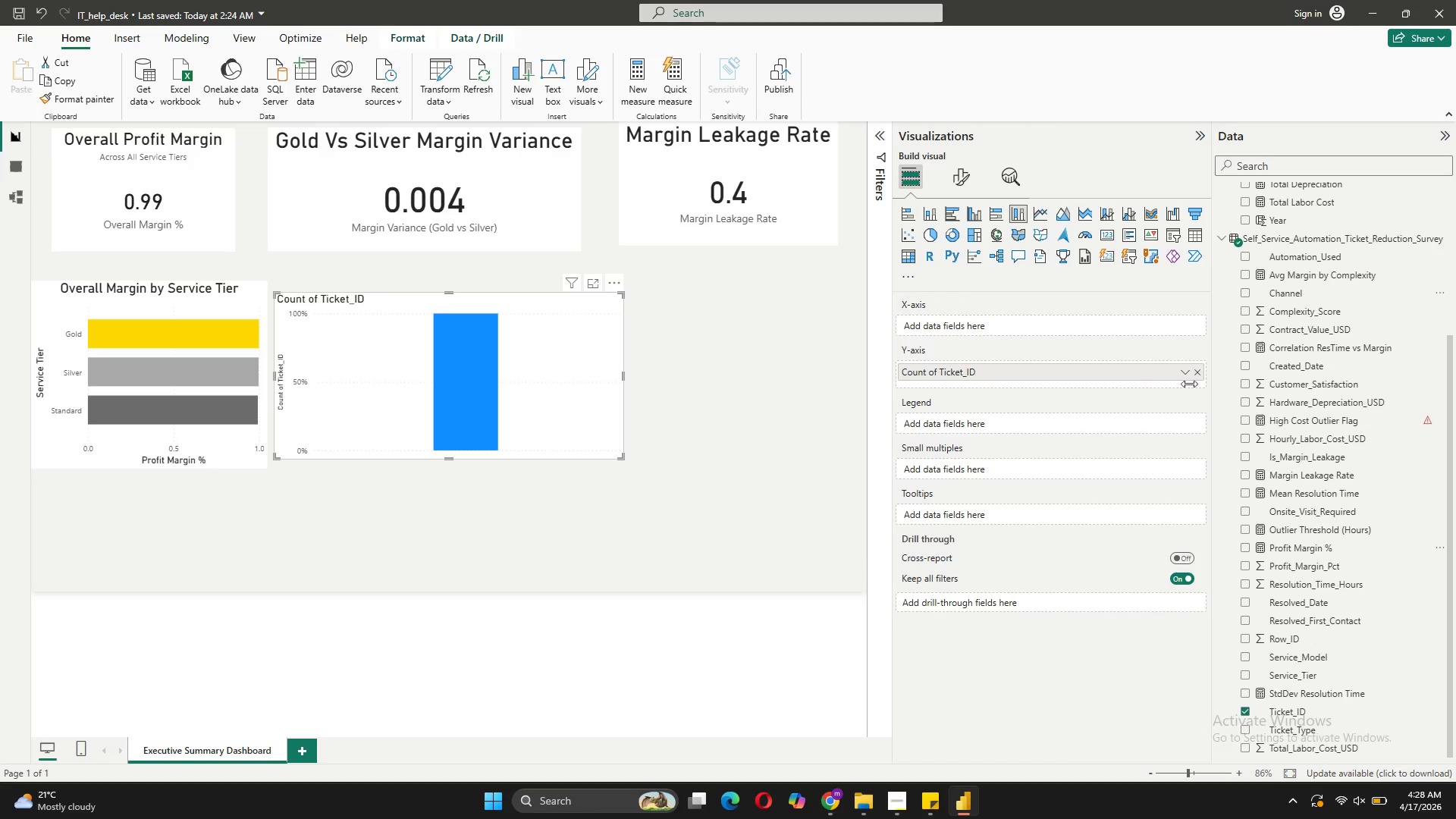 
left_click([1188, 375])
 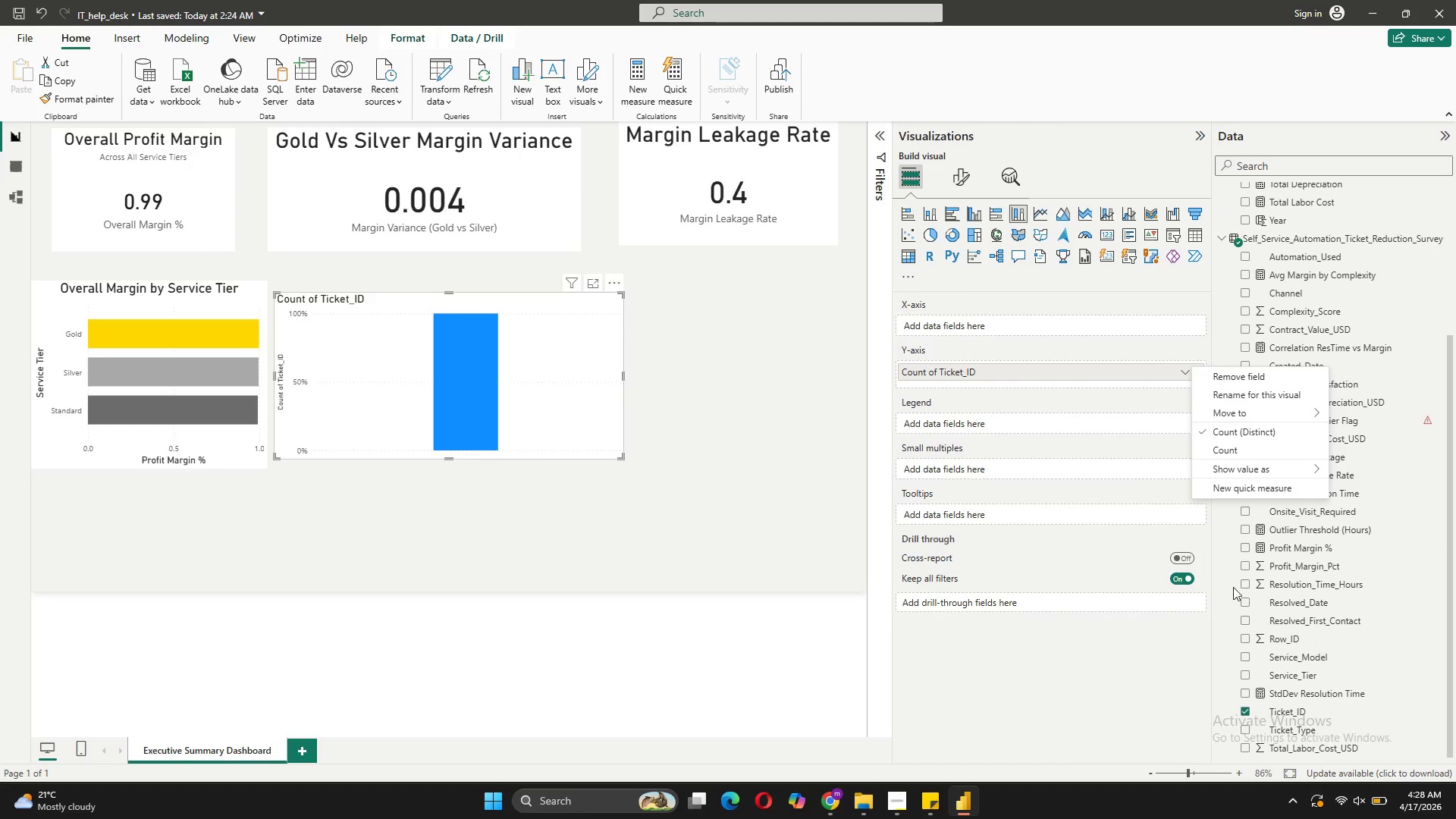 
scroll: coordinate [1304, 675], scroll_direction: down, amount: 3.0
 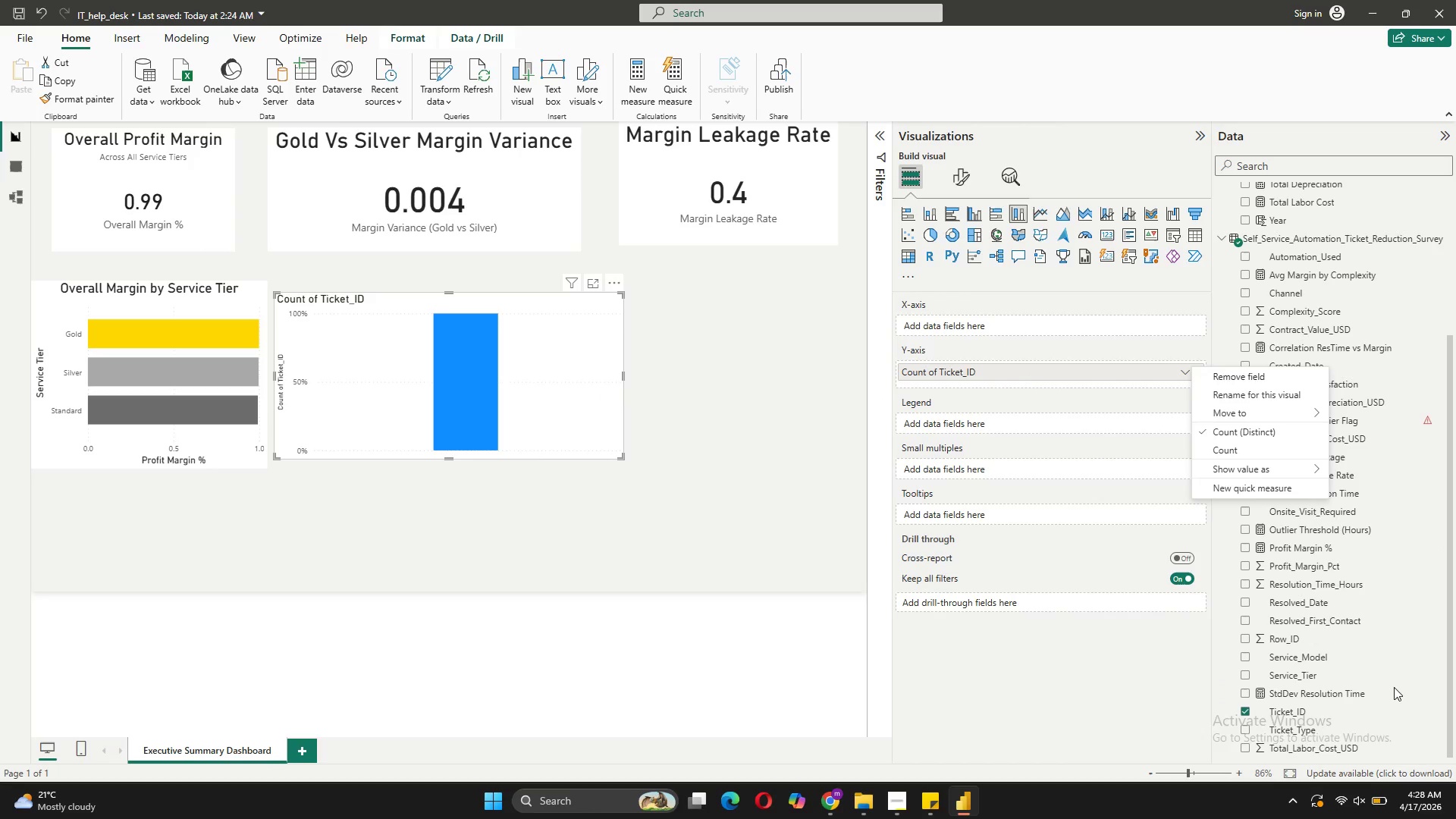 
left_click([1394, 687])
 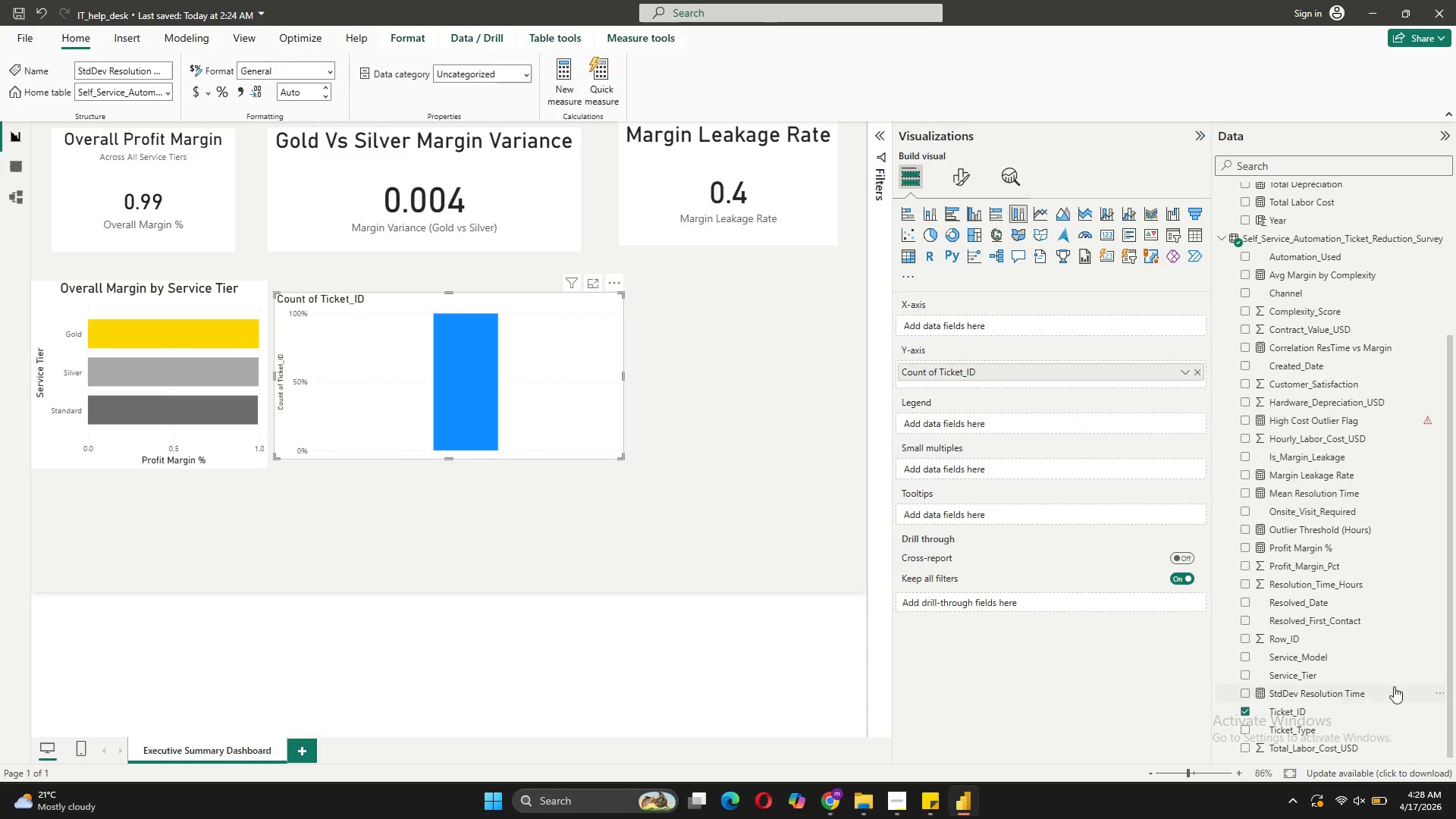 
scroll: coordinate [1282, 641], scroll_direction: down, amount: 7.0
 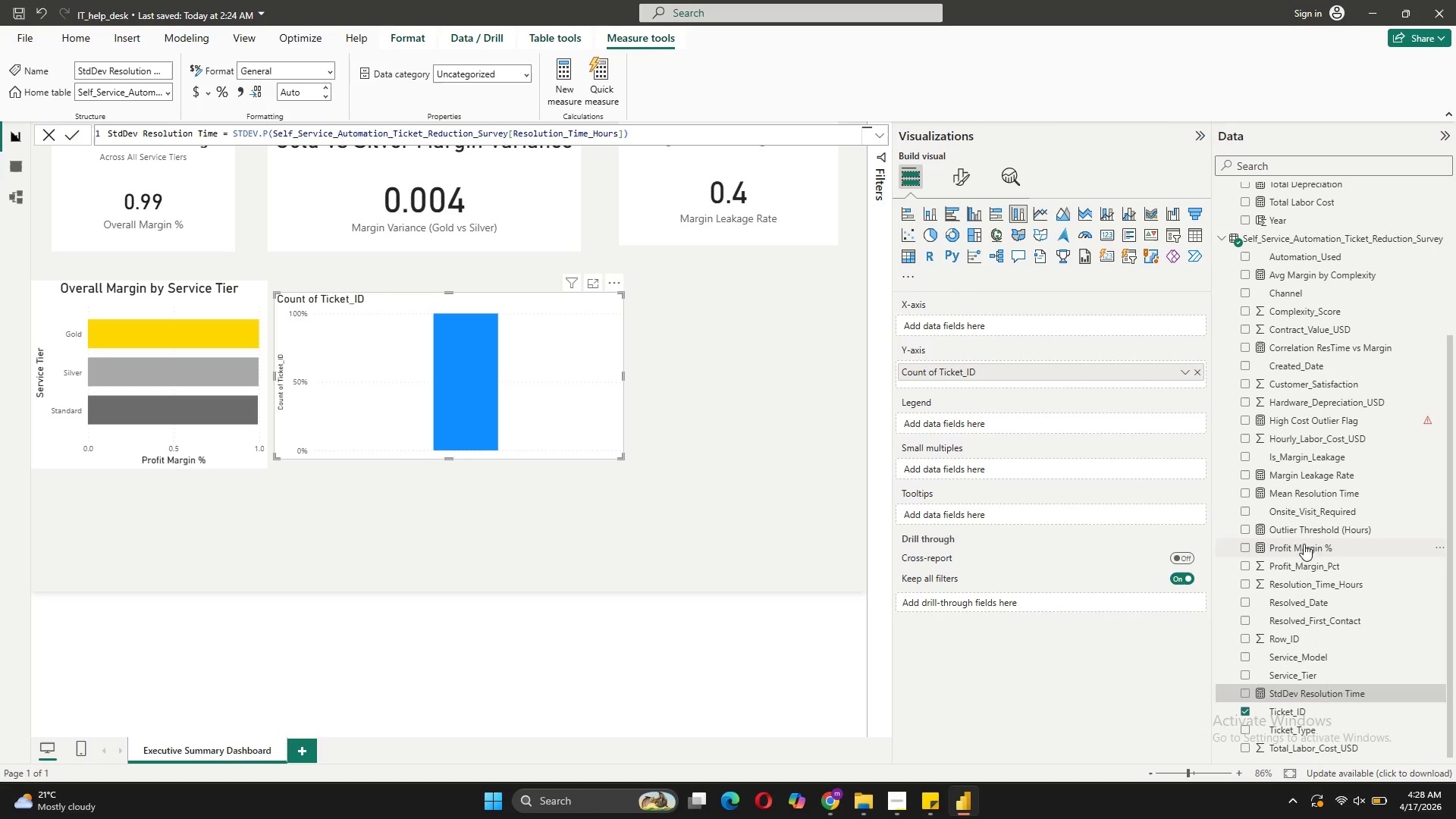 
left_click_drag(start_coordinate=[1304, 566], to_coordinate=[1056, 324])
 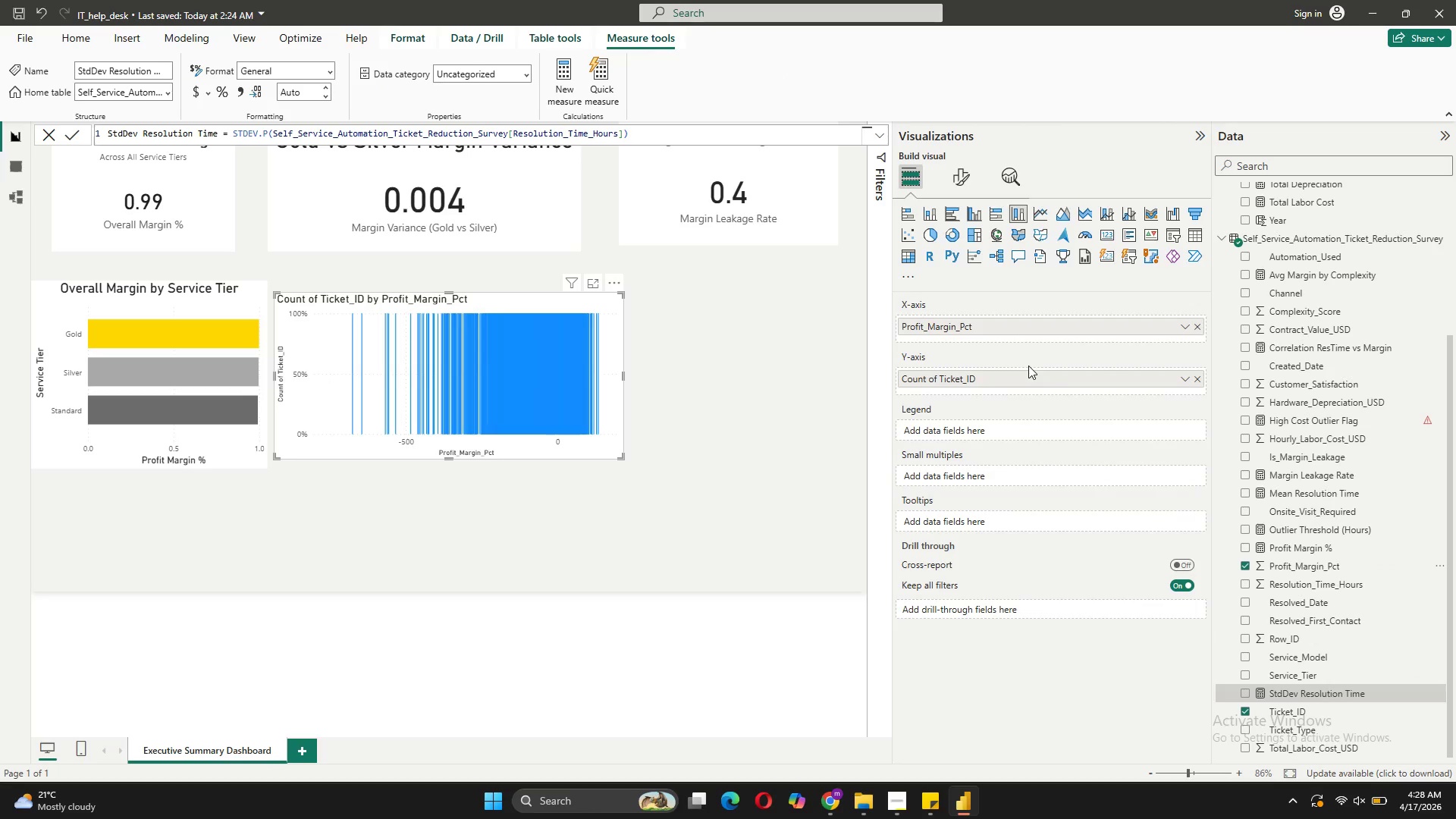 
wait(8.41)
 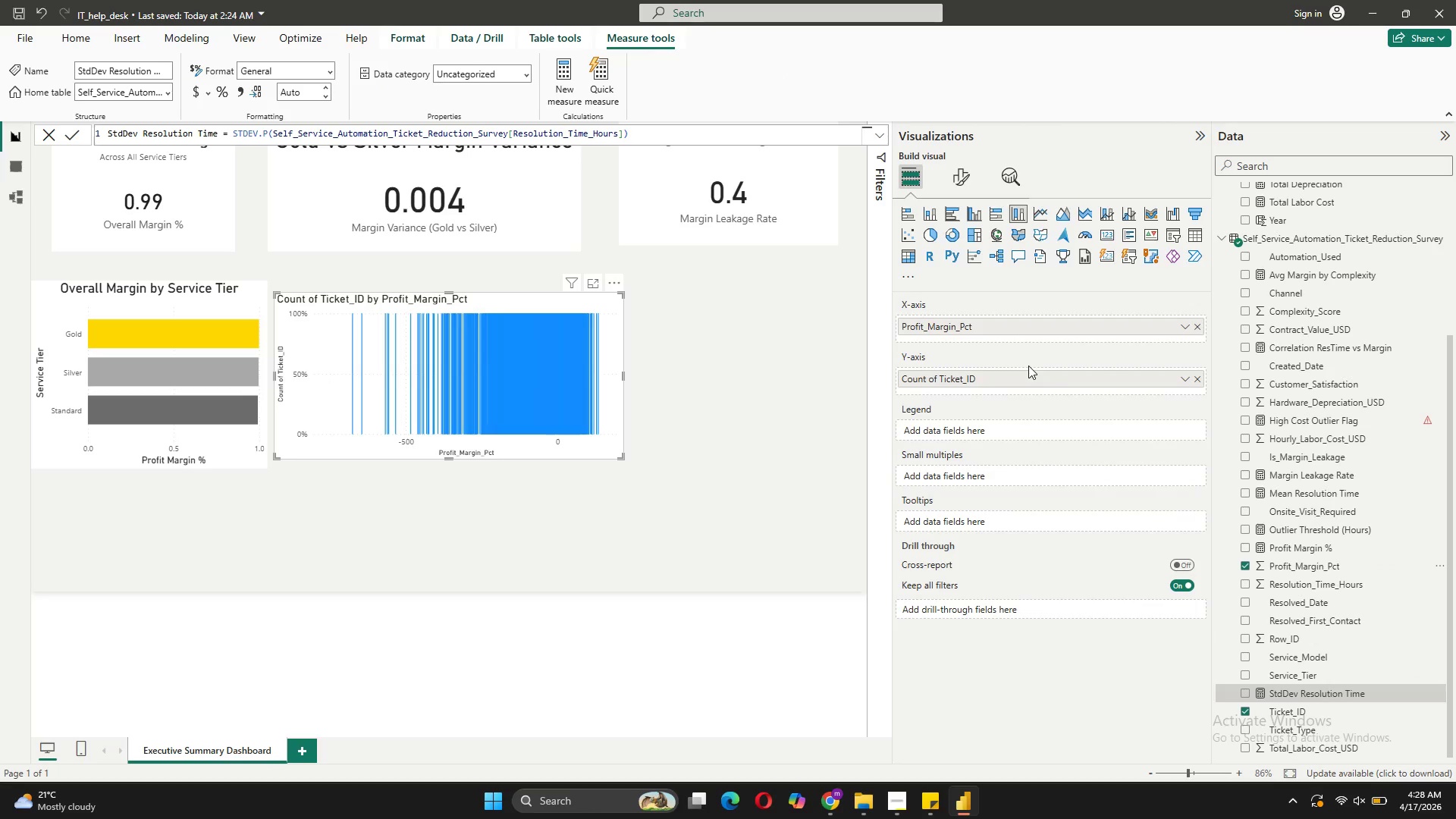 
mouse_move([446, 446])
 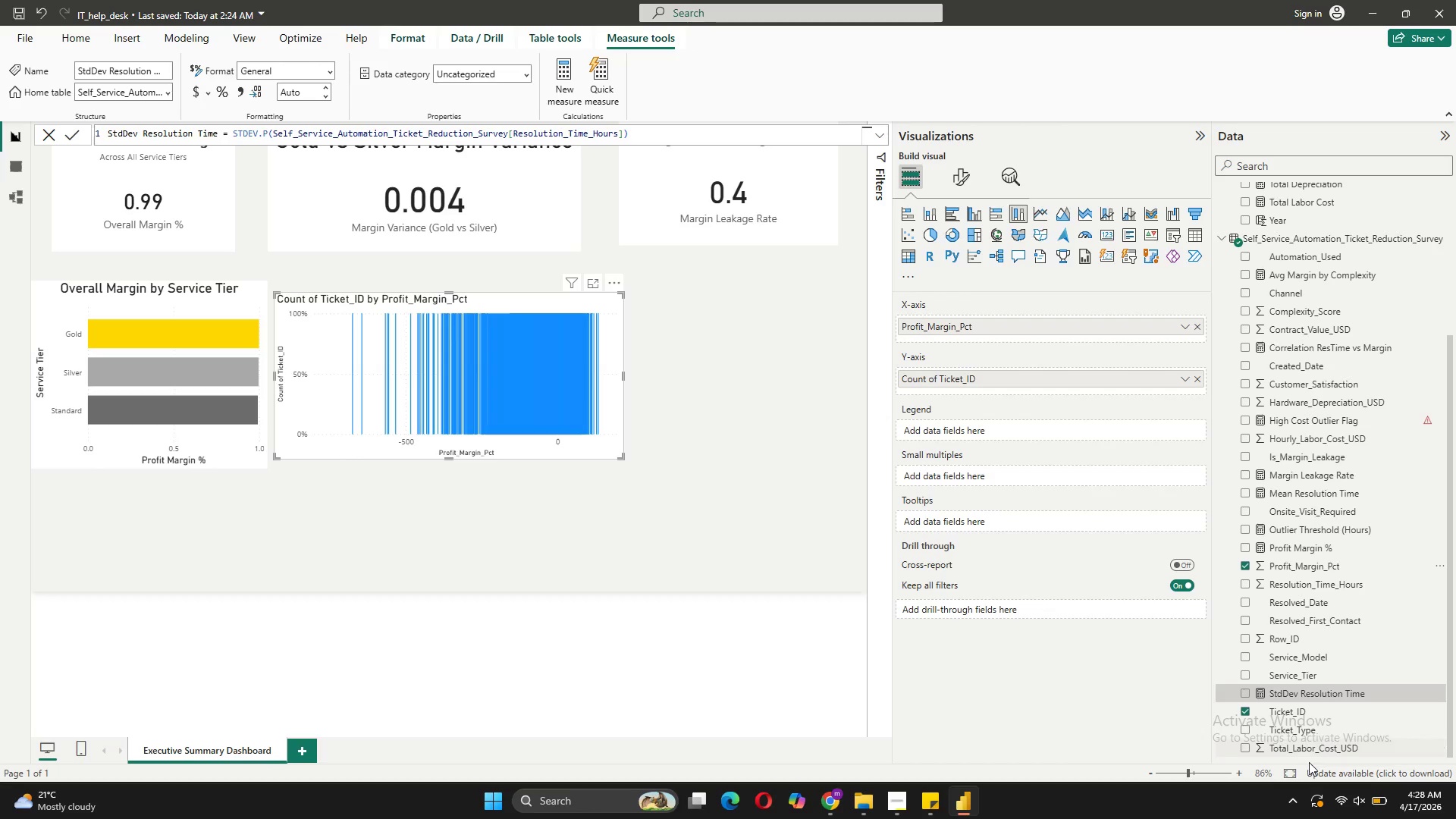 
scroll: coordinate [1295, 652], scroll_direction: down, amount: 2.0
 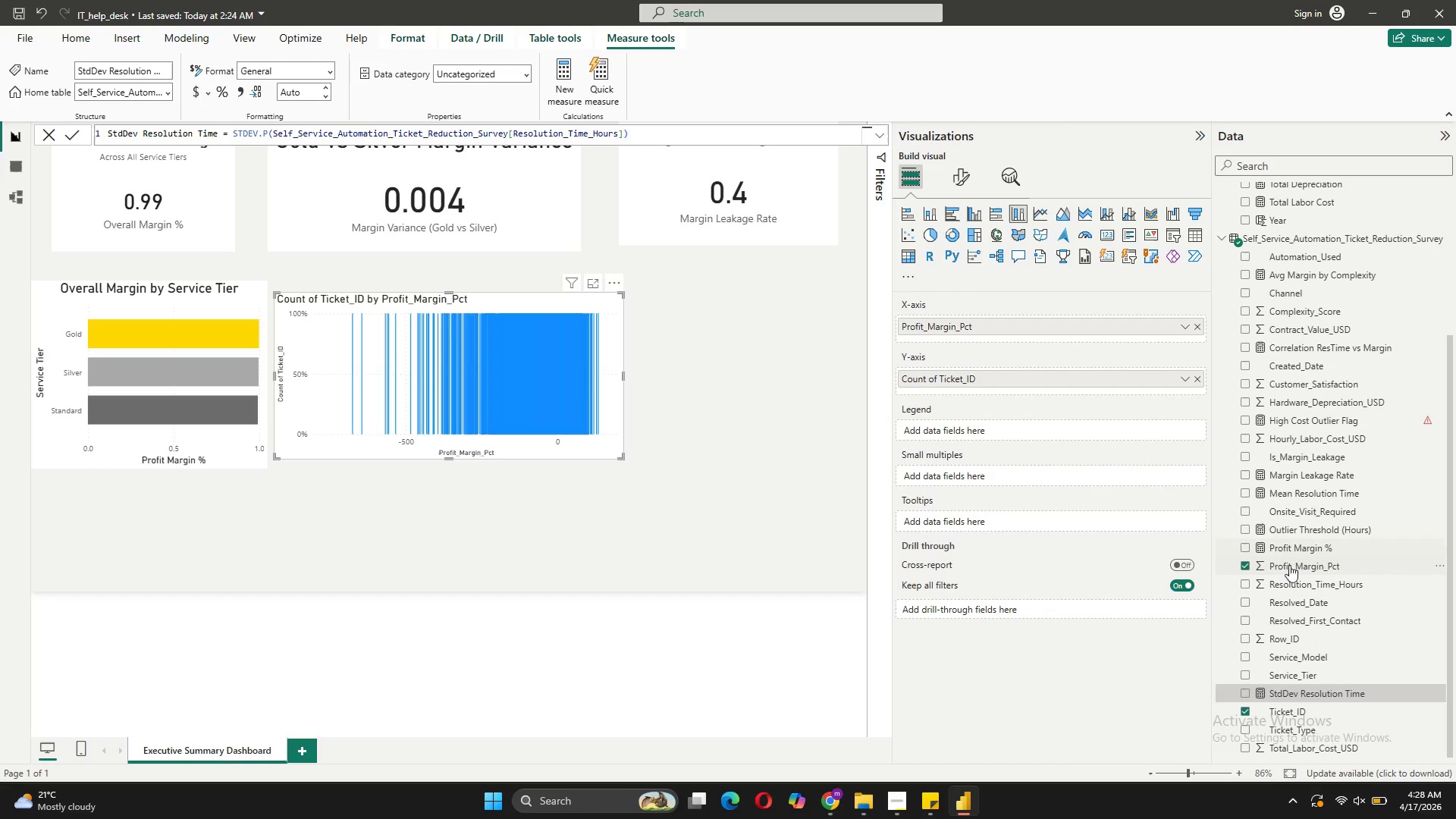 
left_click([1267, 570])
 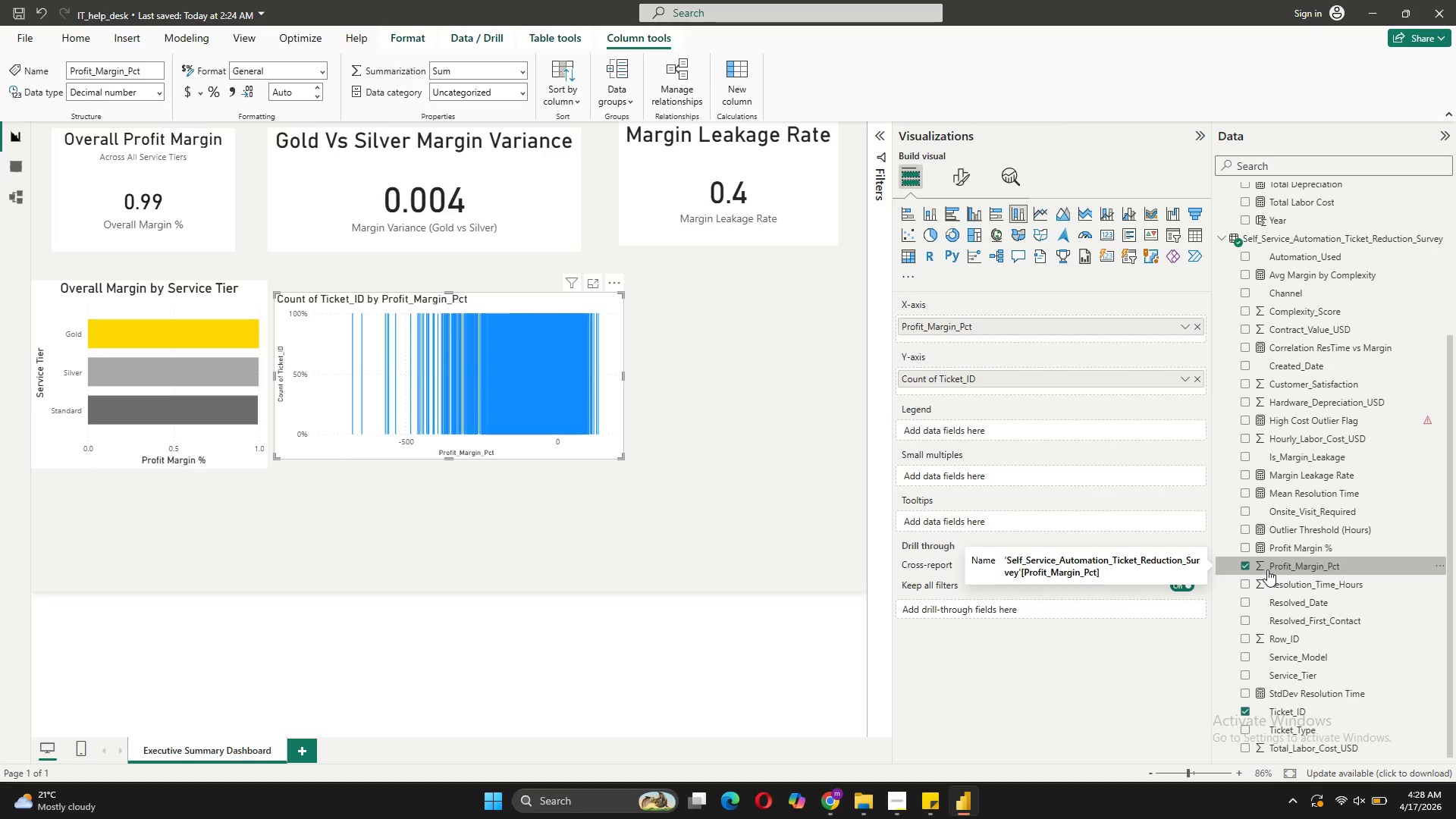 
mouse_move([1269, 564])
 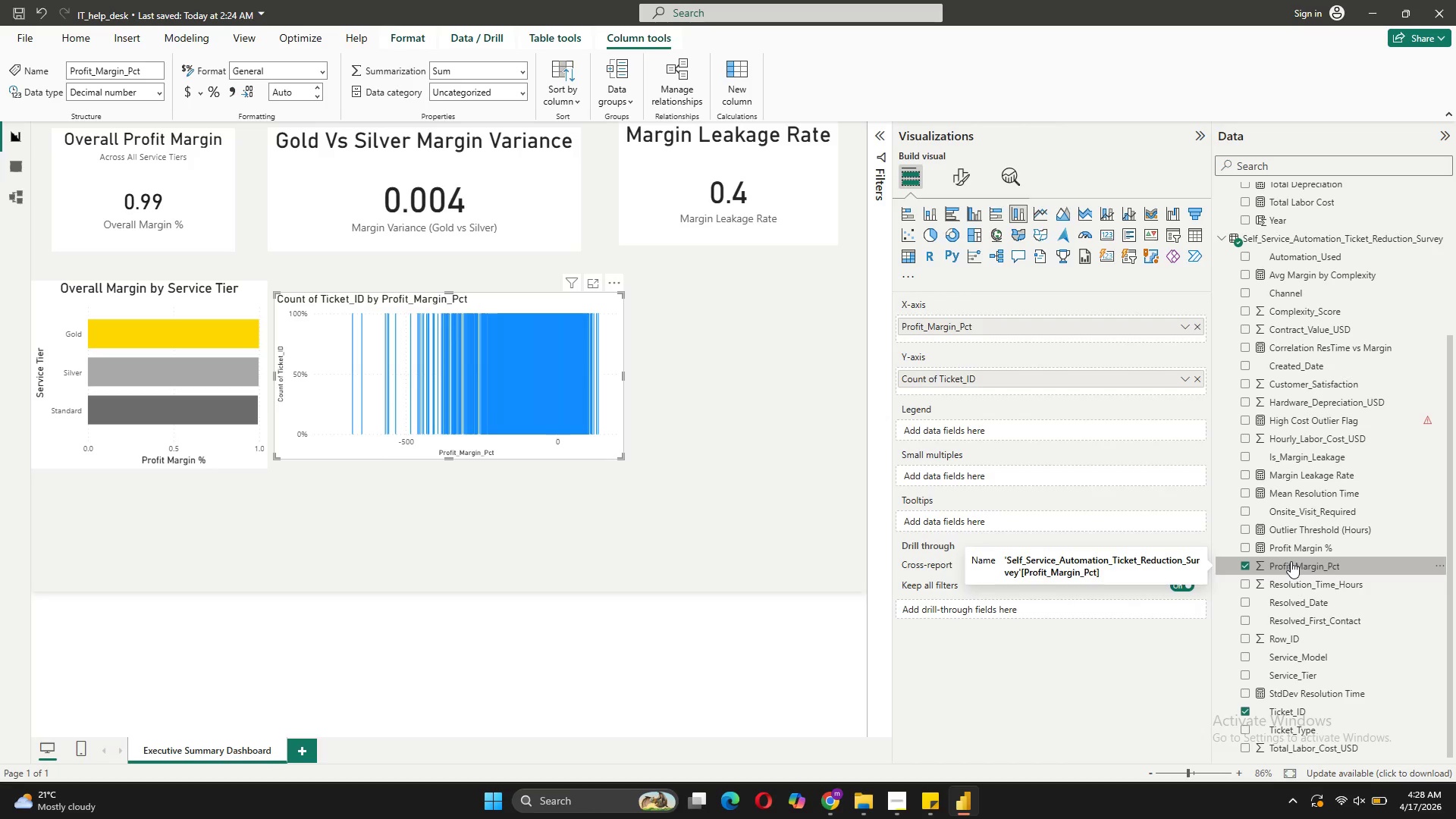 
left_click([1291, 561])
 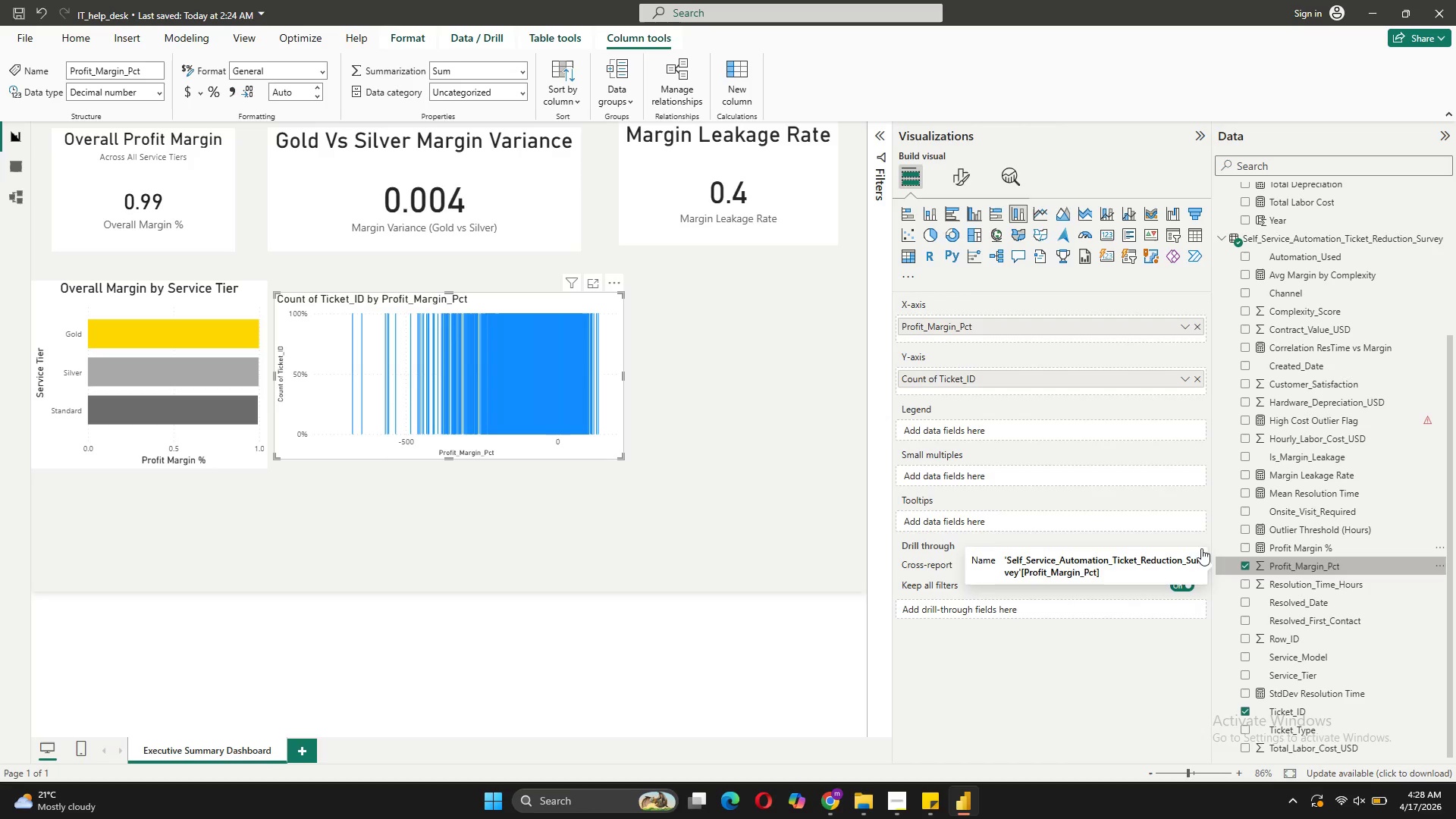 
scroll: coordinate [821, 527], scroll_direction: up, amount: 3.0
 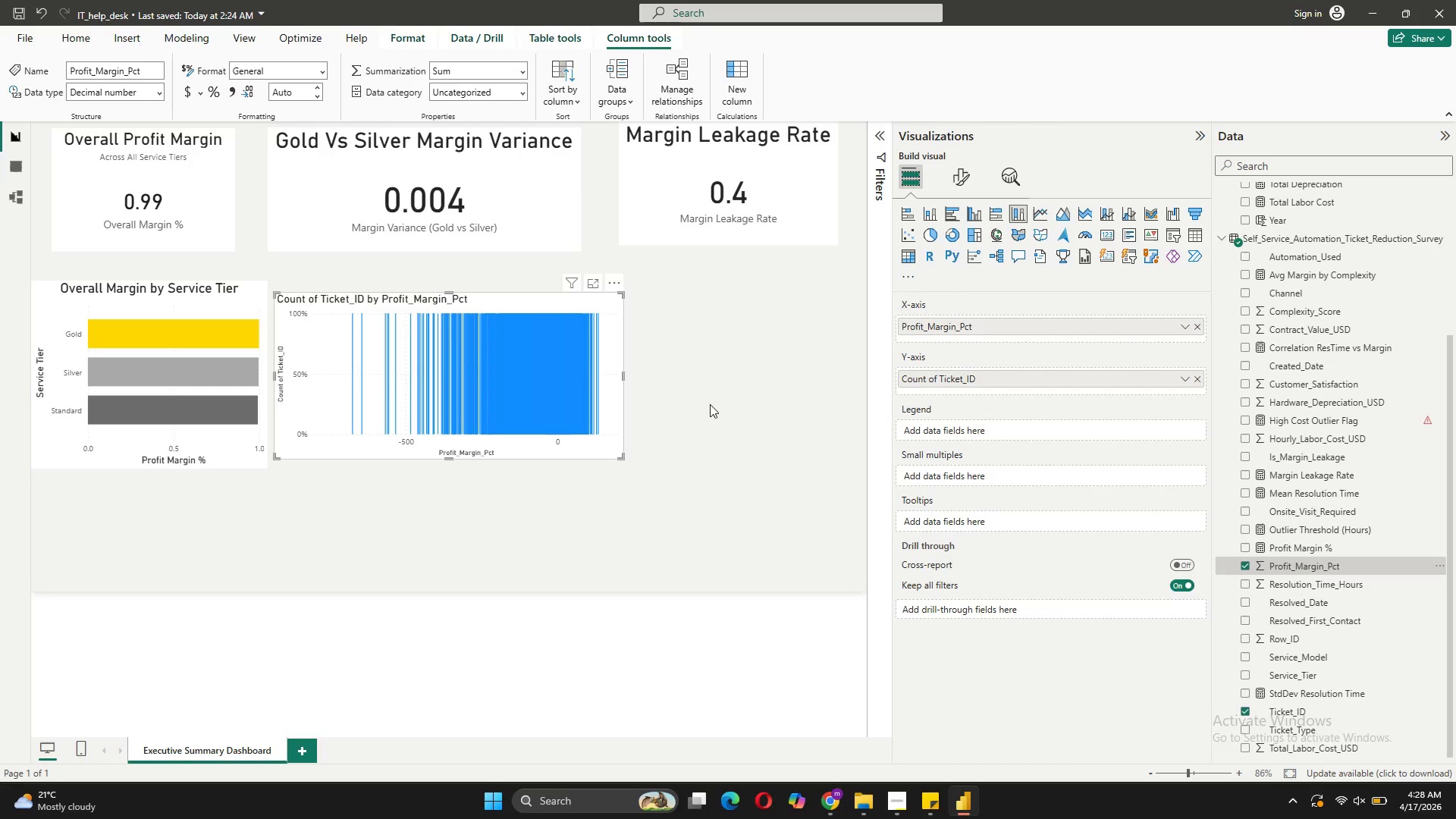 
wait(5.94)
 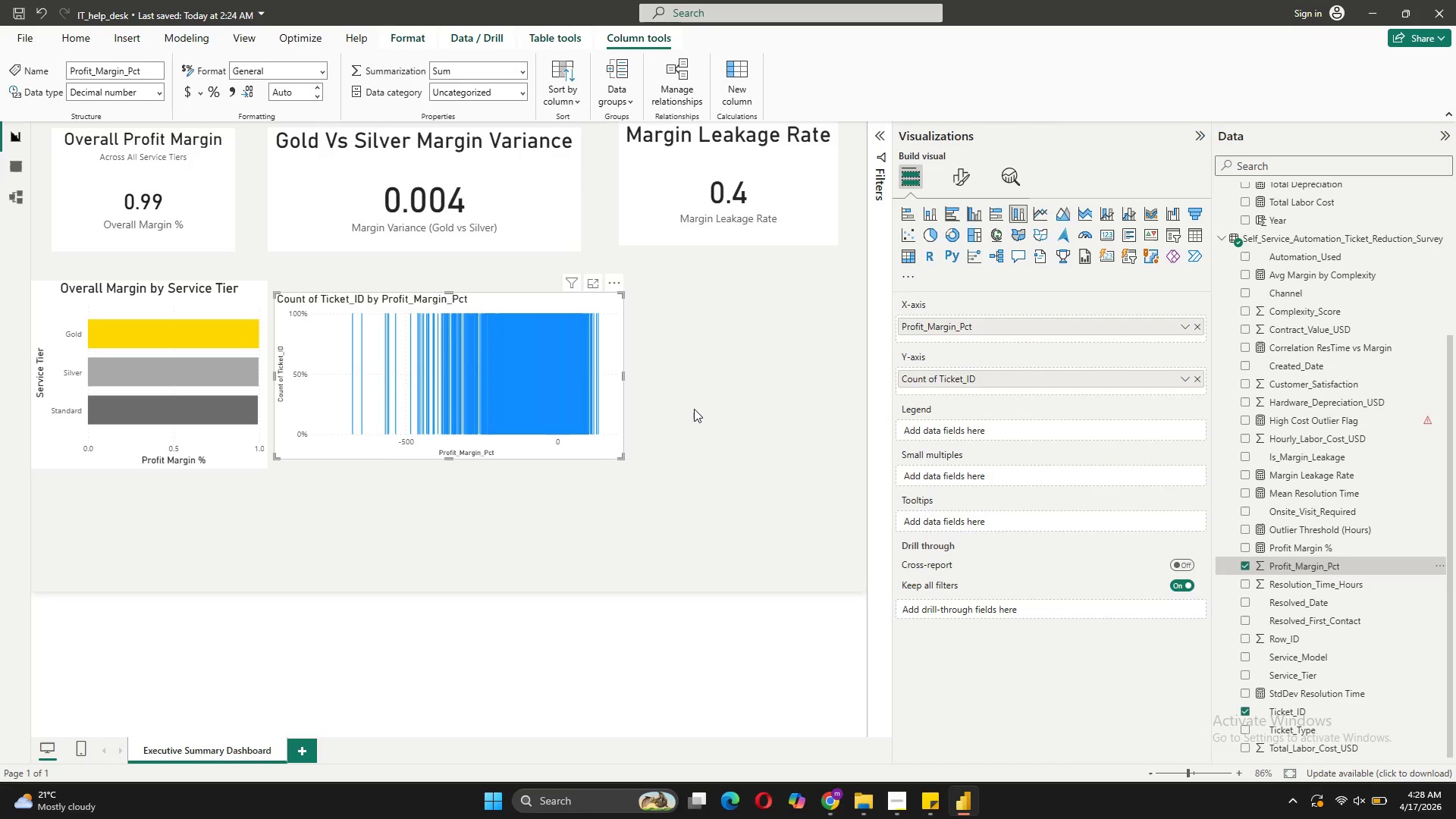 
left_click([1181, 328])
 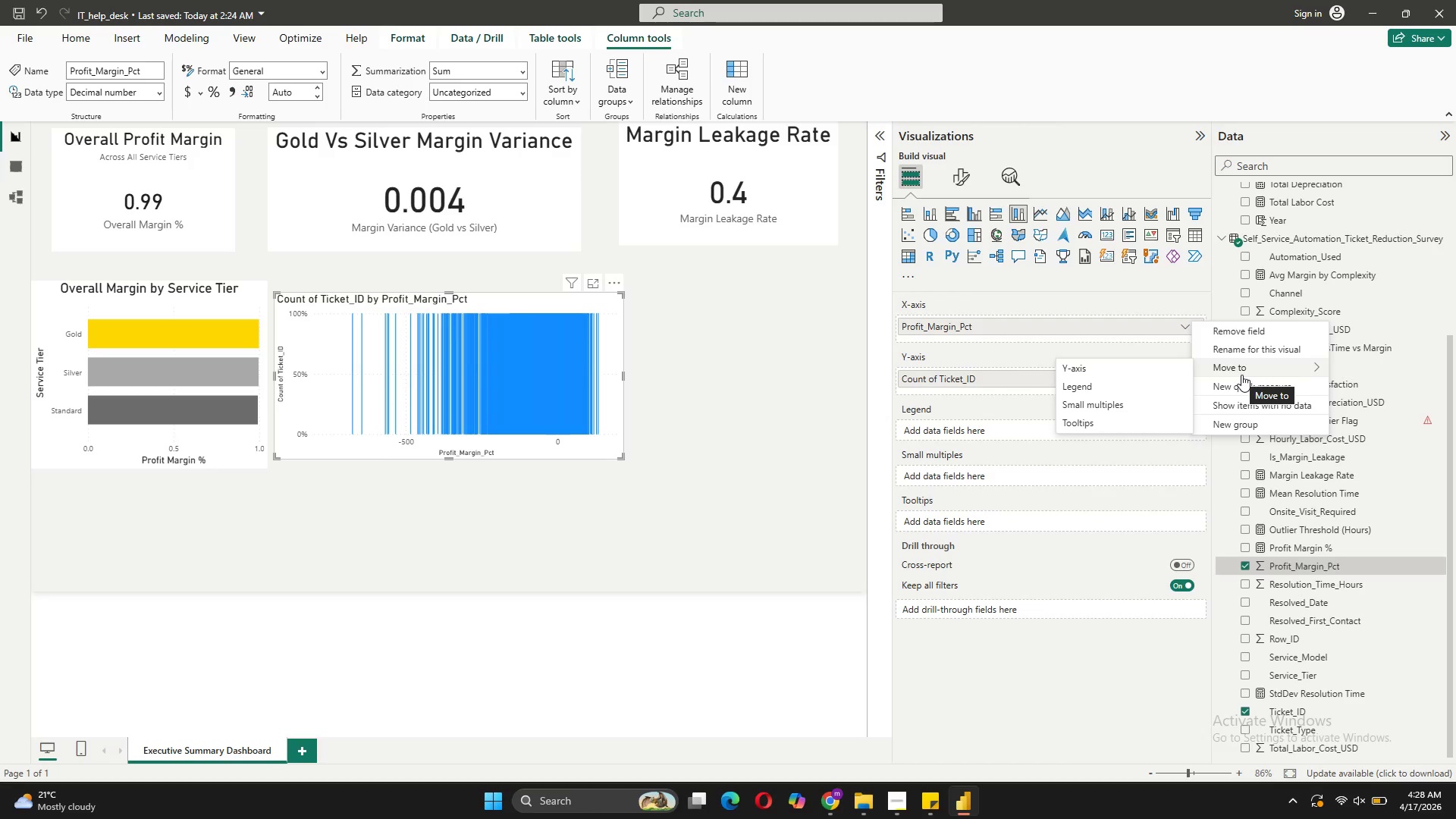 
wait(5.42)
 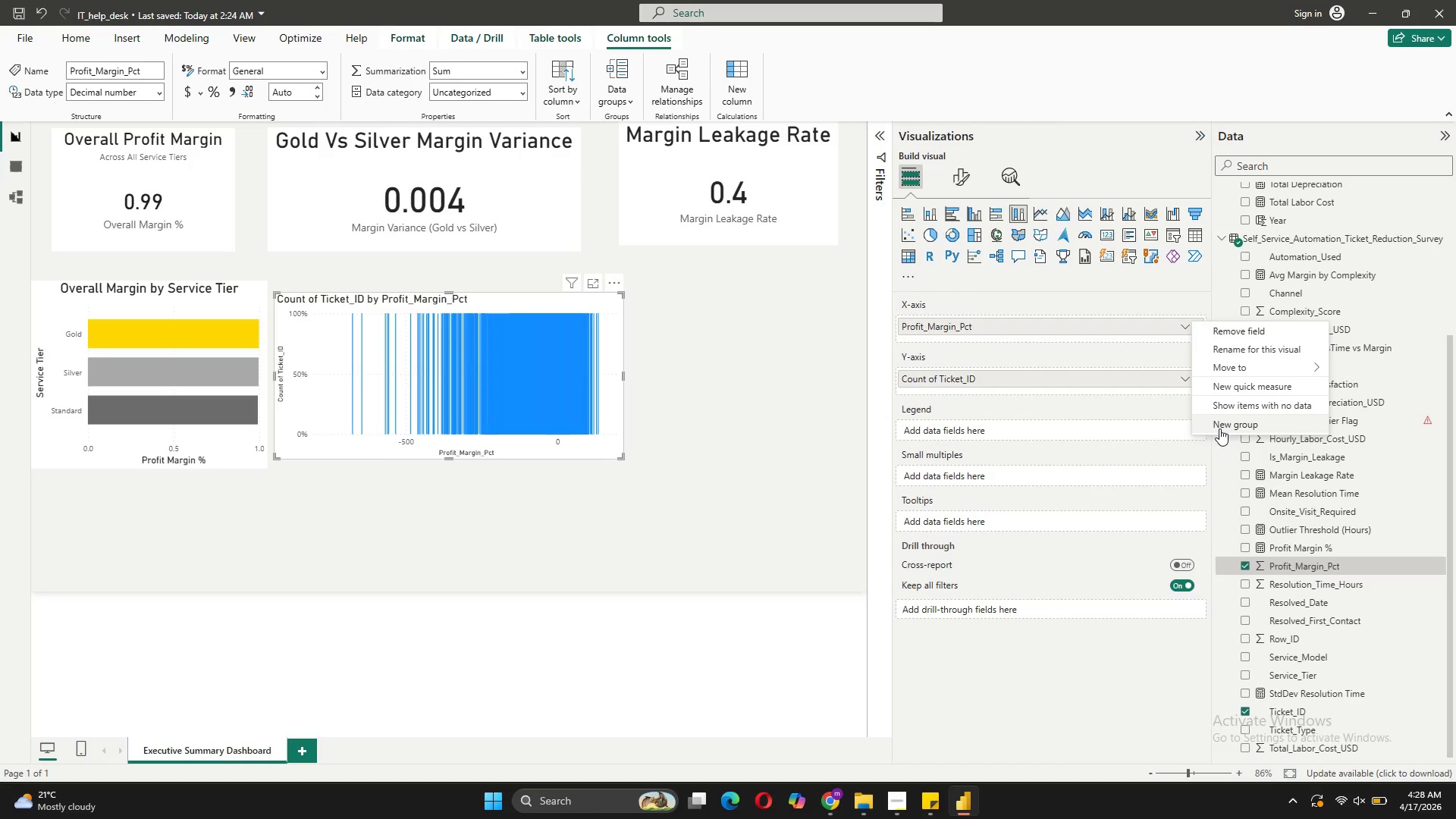 
left_click([1253, 419])
 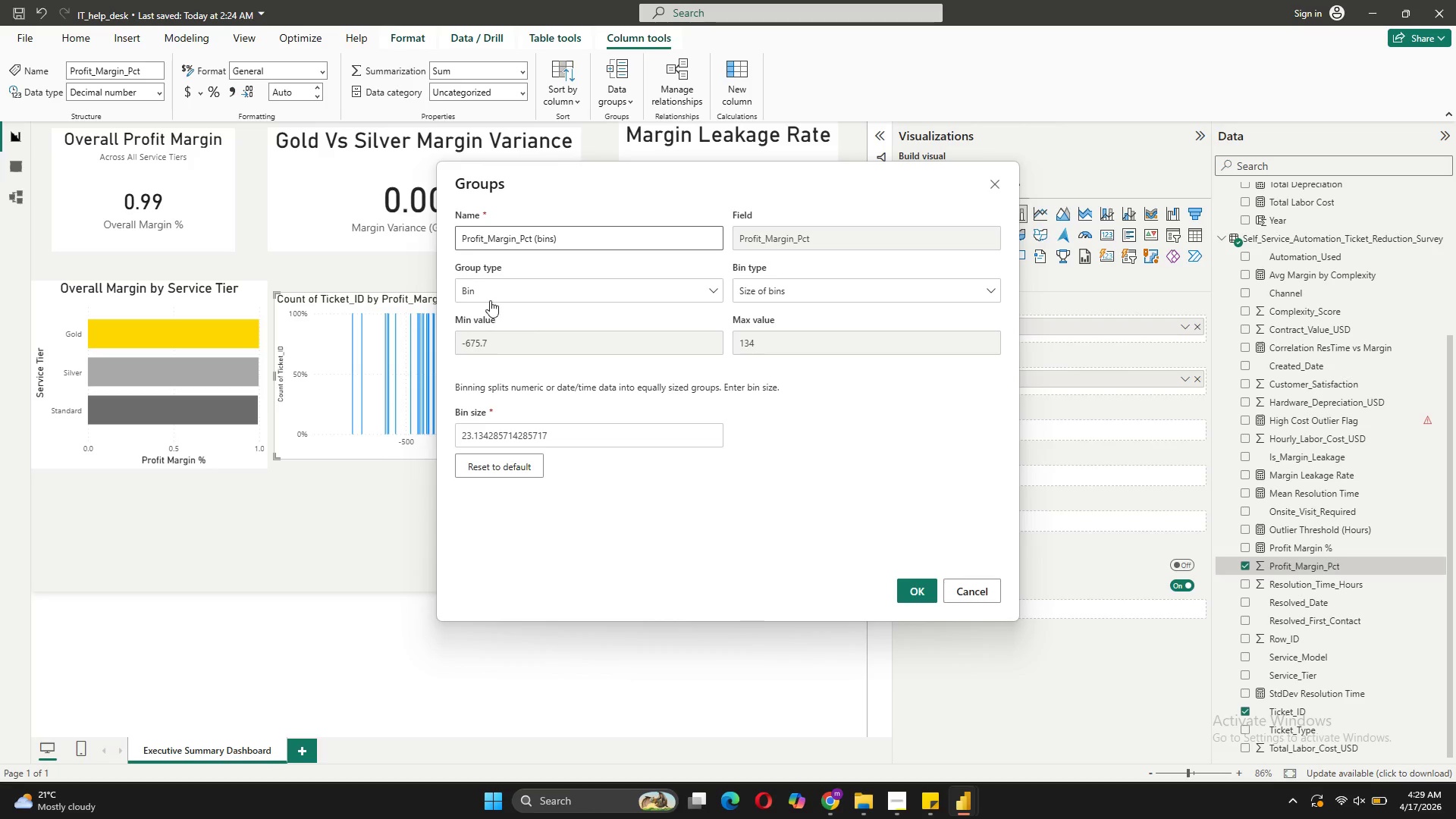 
wait(13.08)
 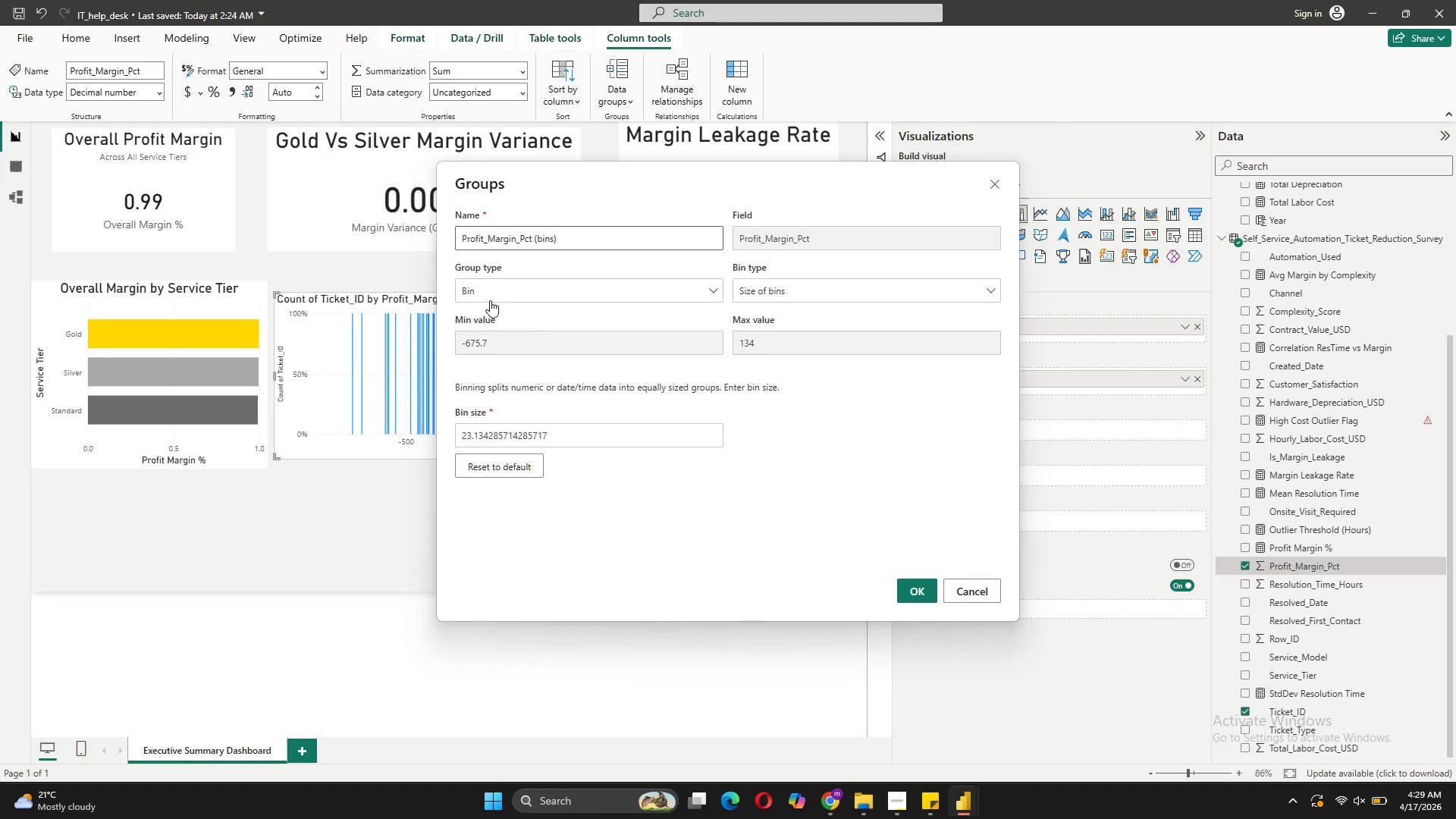 
left_click([514, 340])
 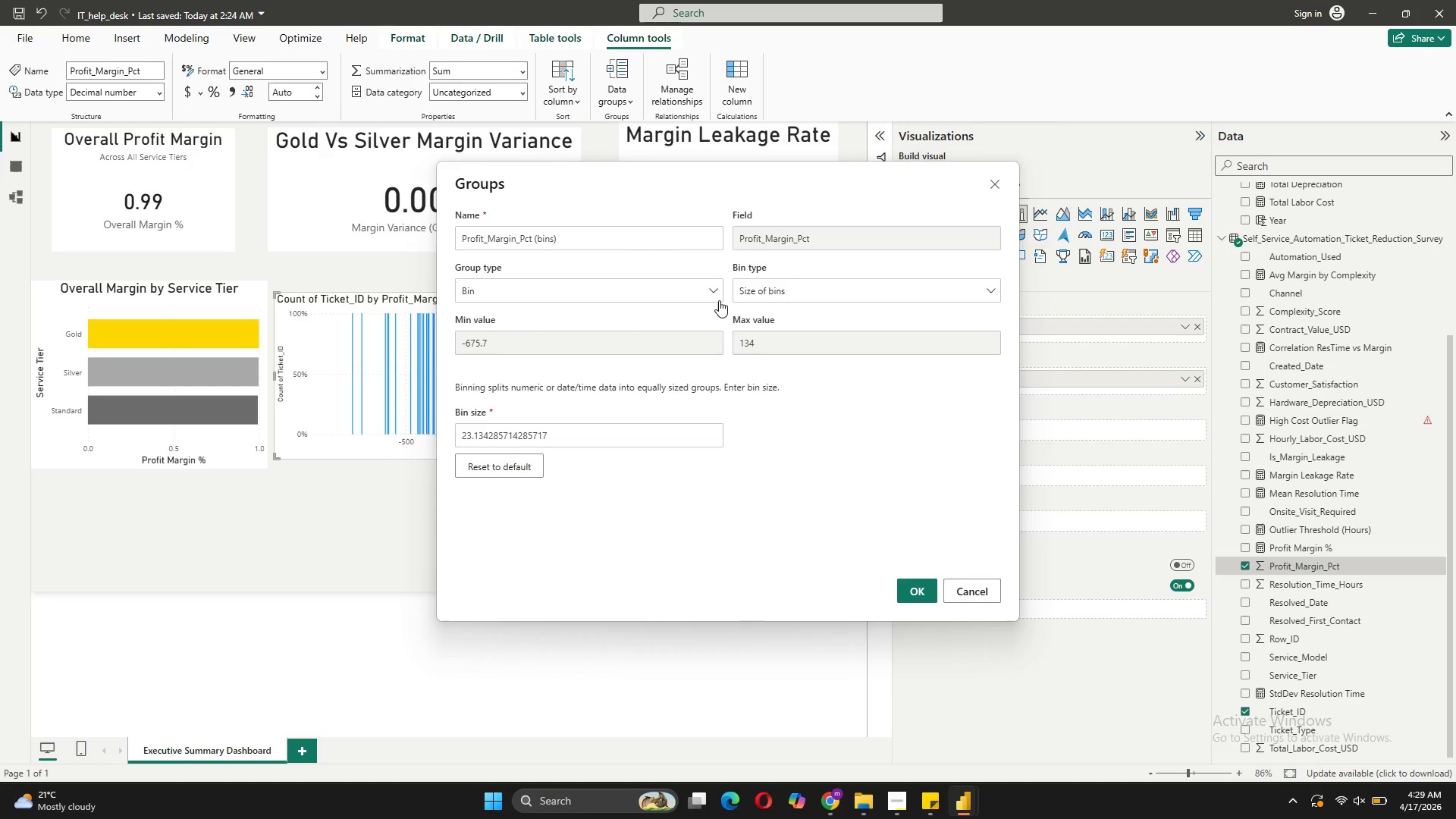 
left_click([664, 289])
 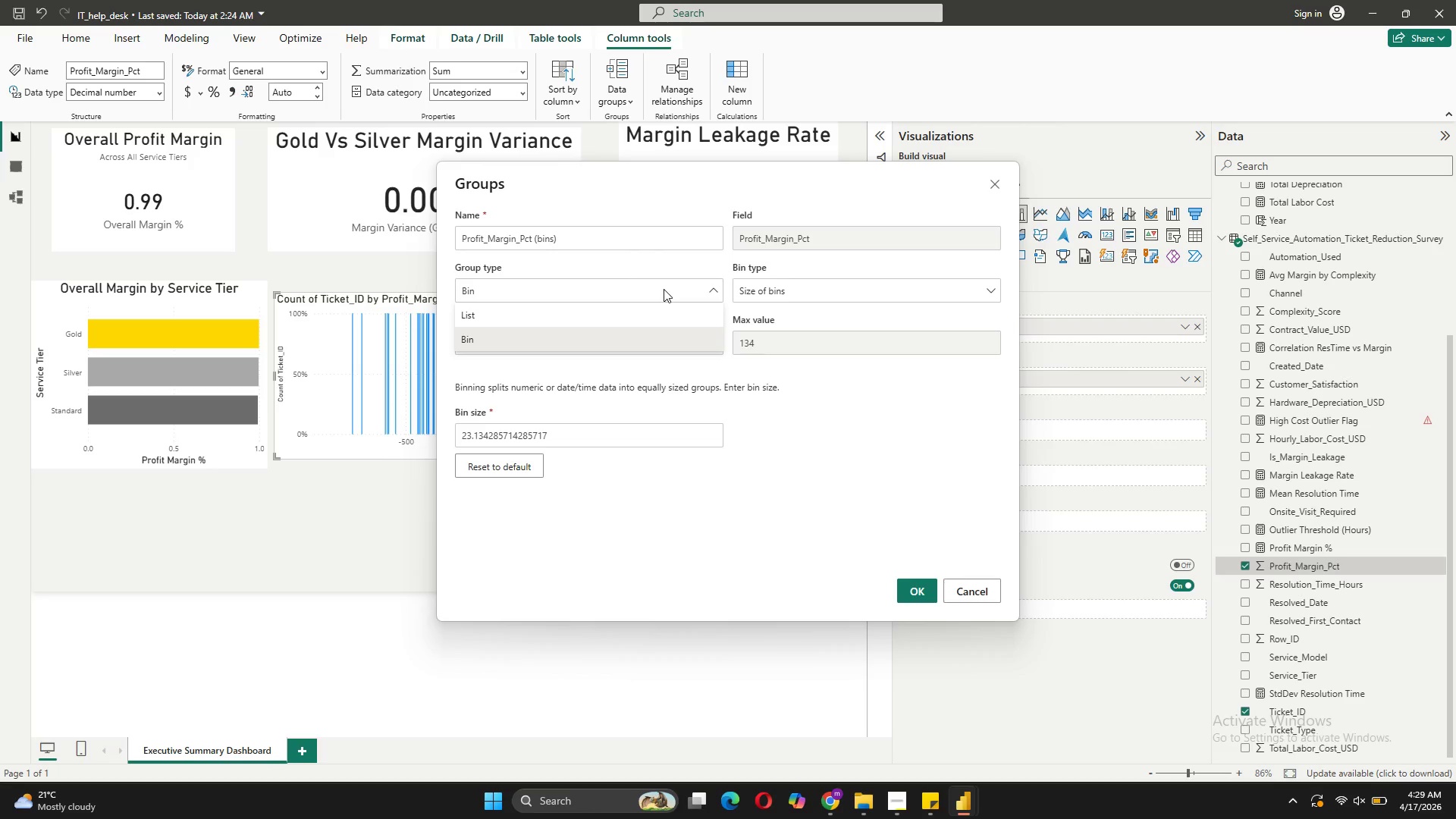 
left_click([664, 289])
 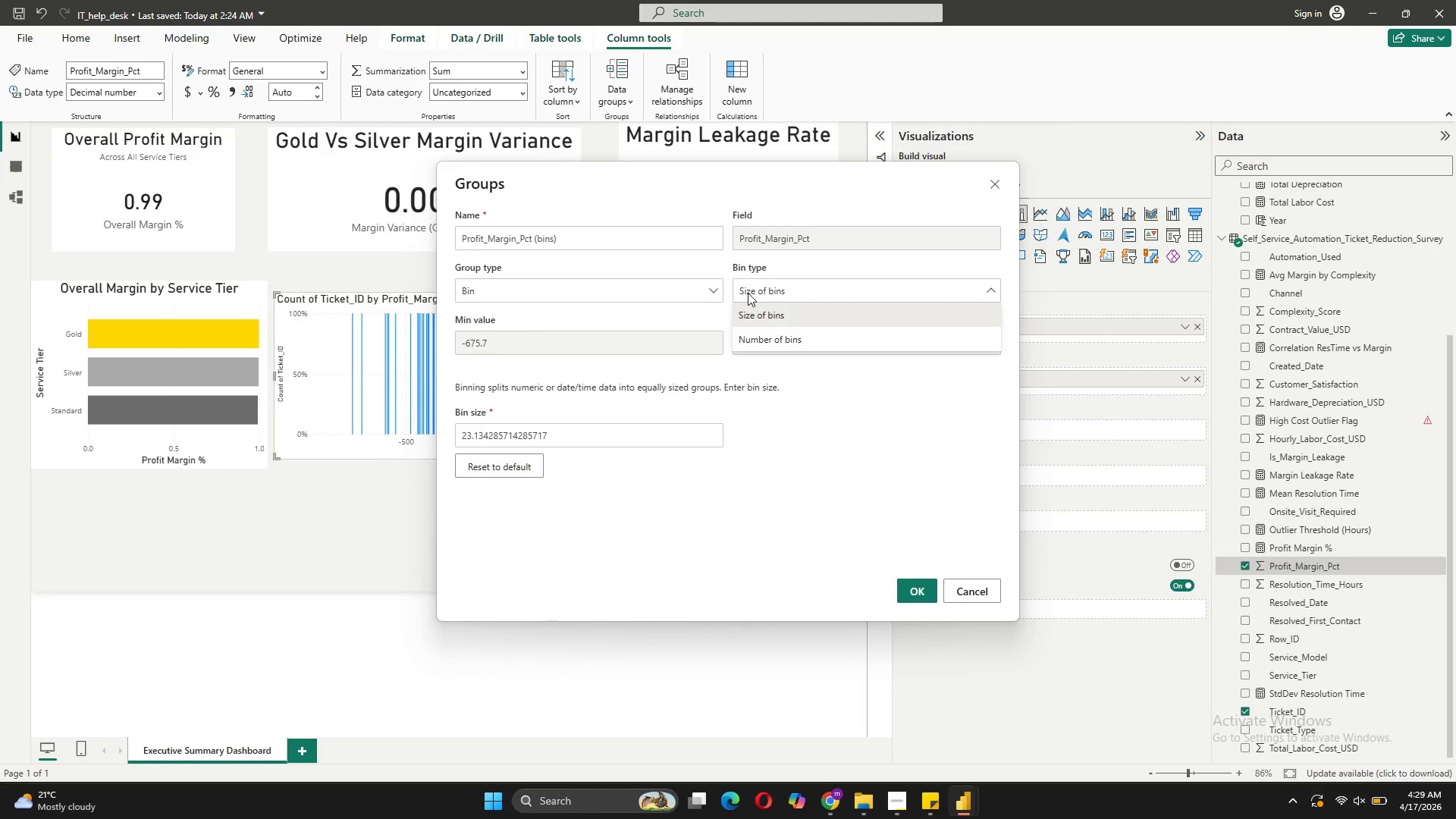 
left_click([748, 292])
 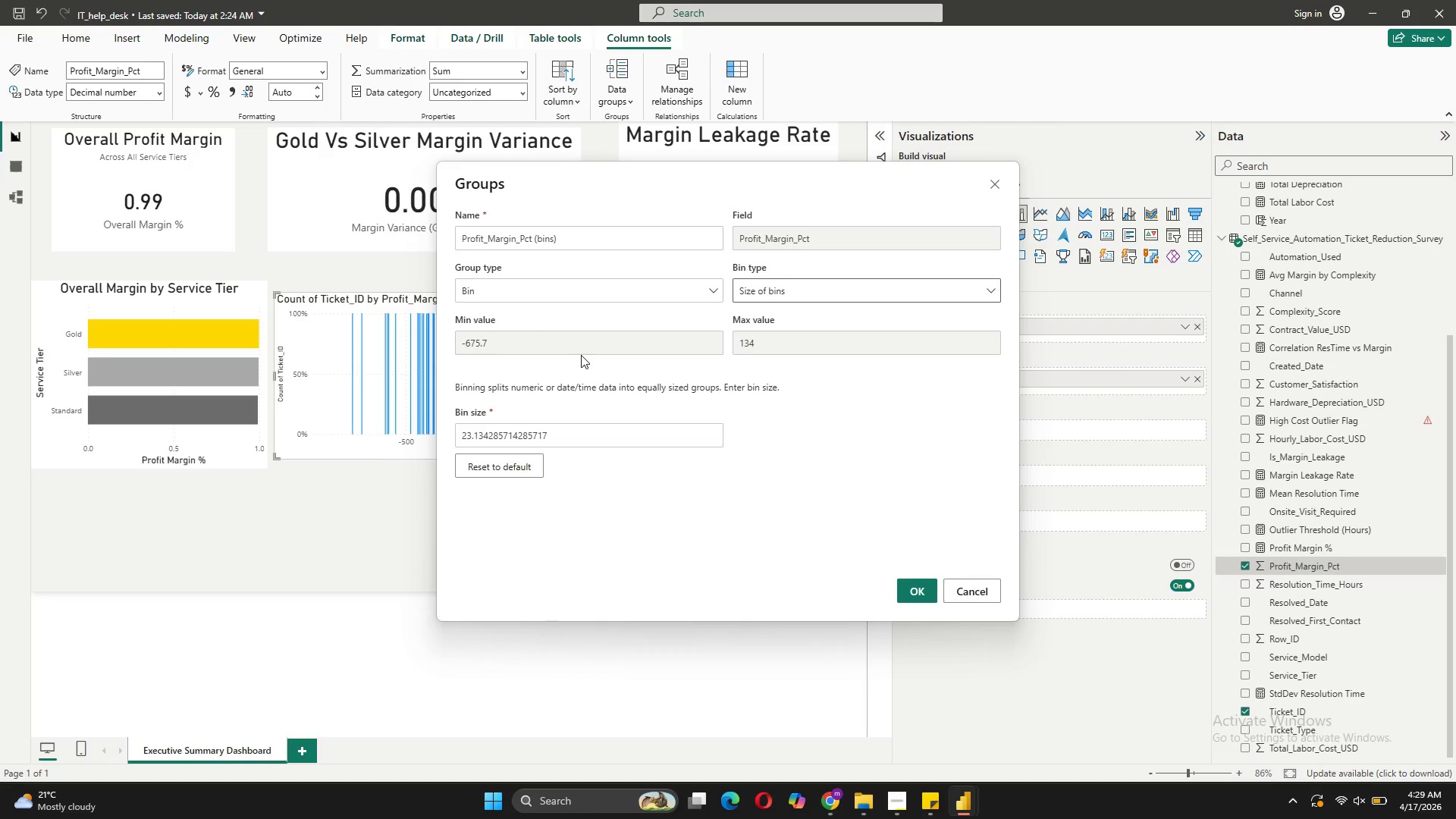 
left_click([582, 347])
 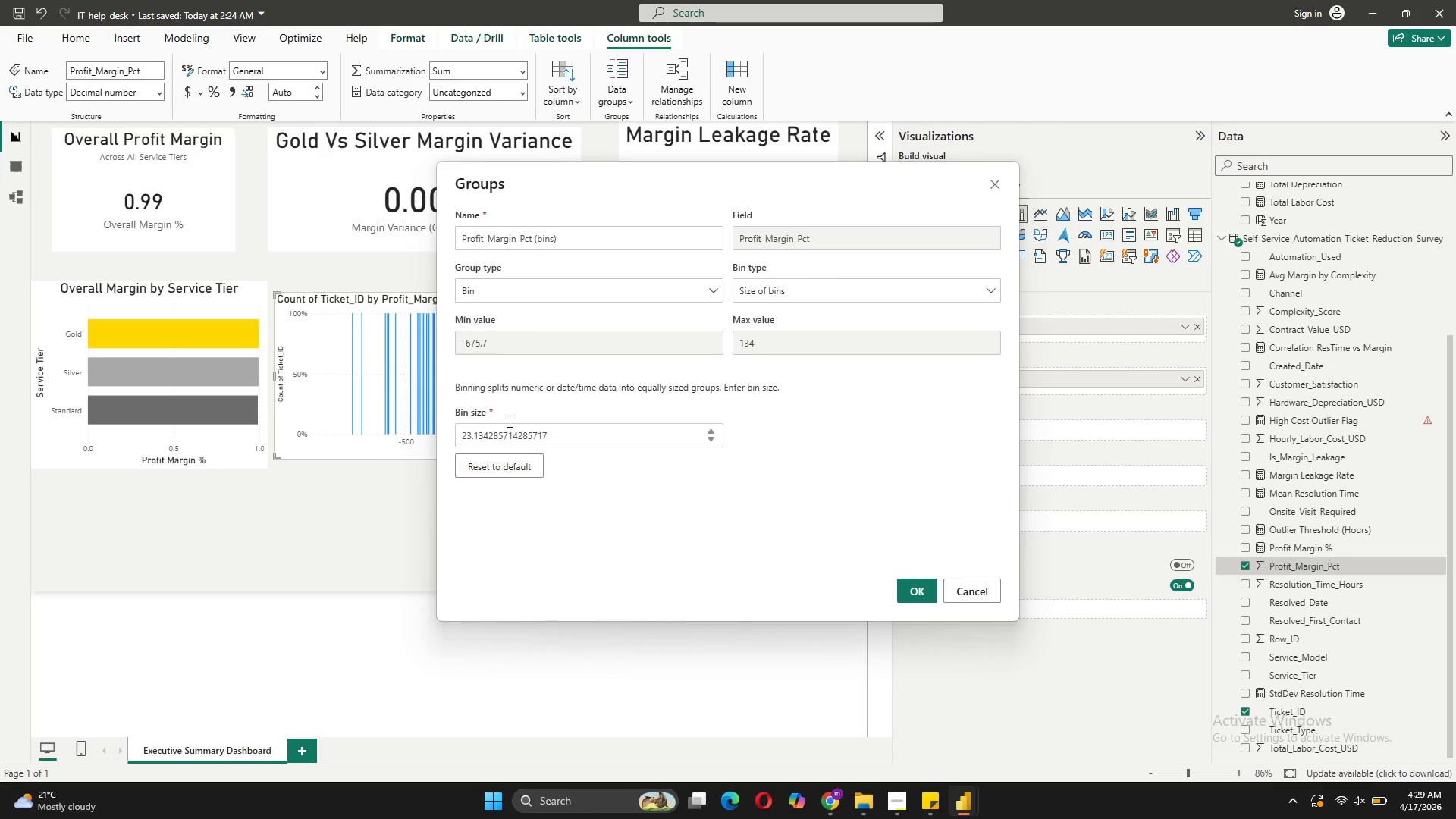 
scroll: coordinate [721, 292], scroll_direction: down, amount: 2.0
 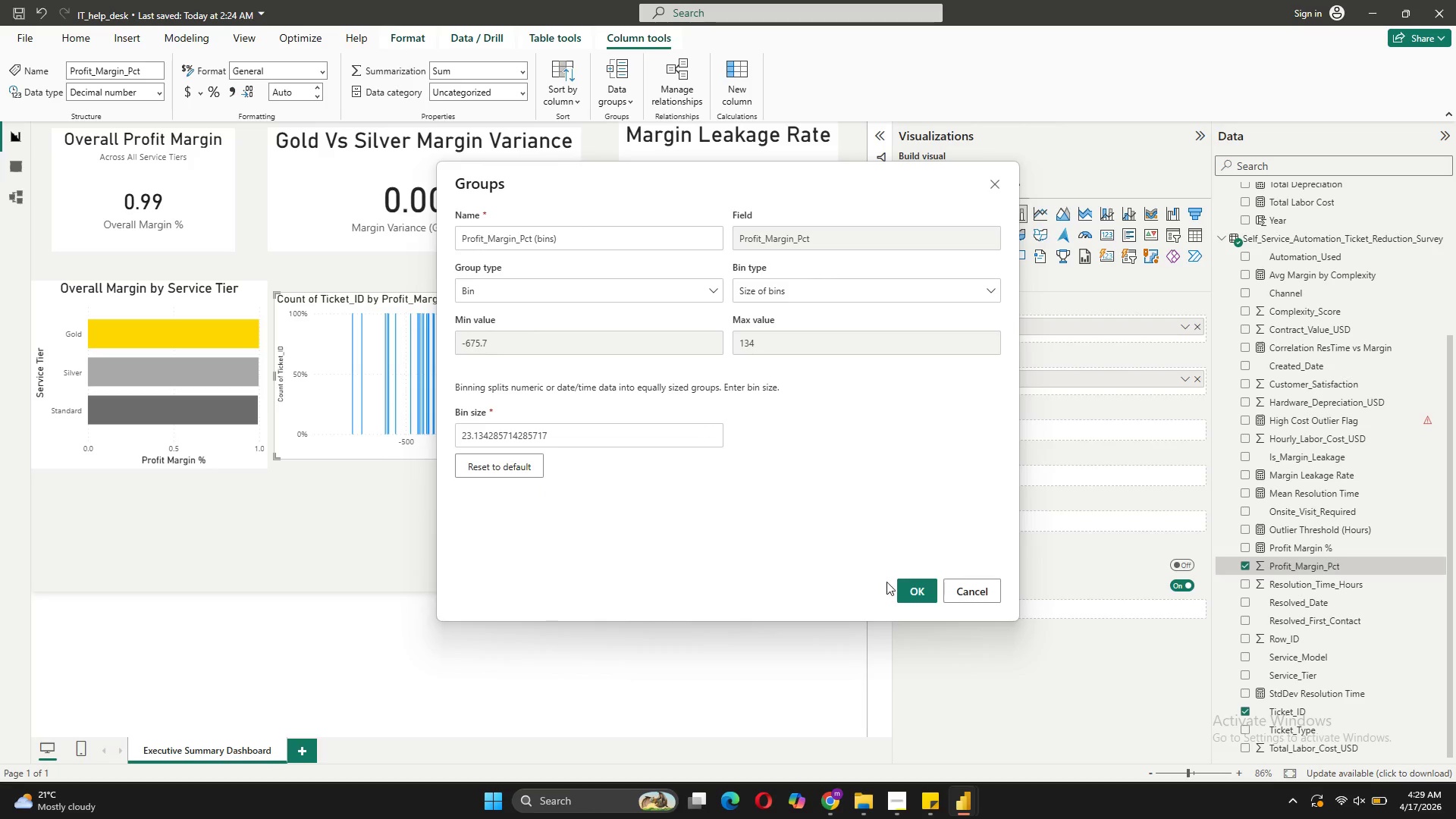 
left_click([917, 592])
 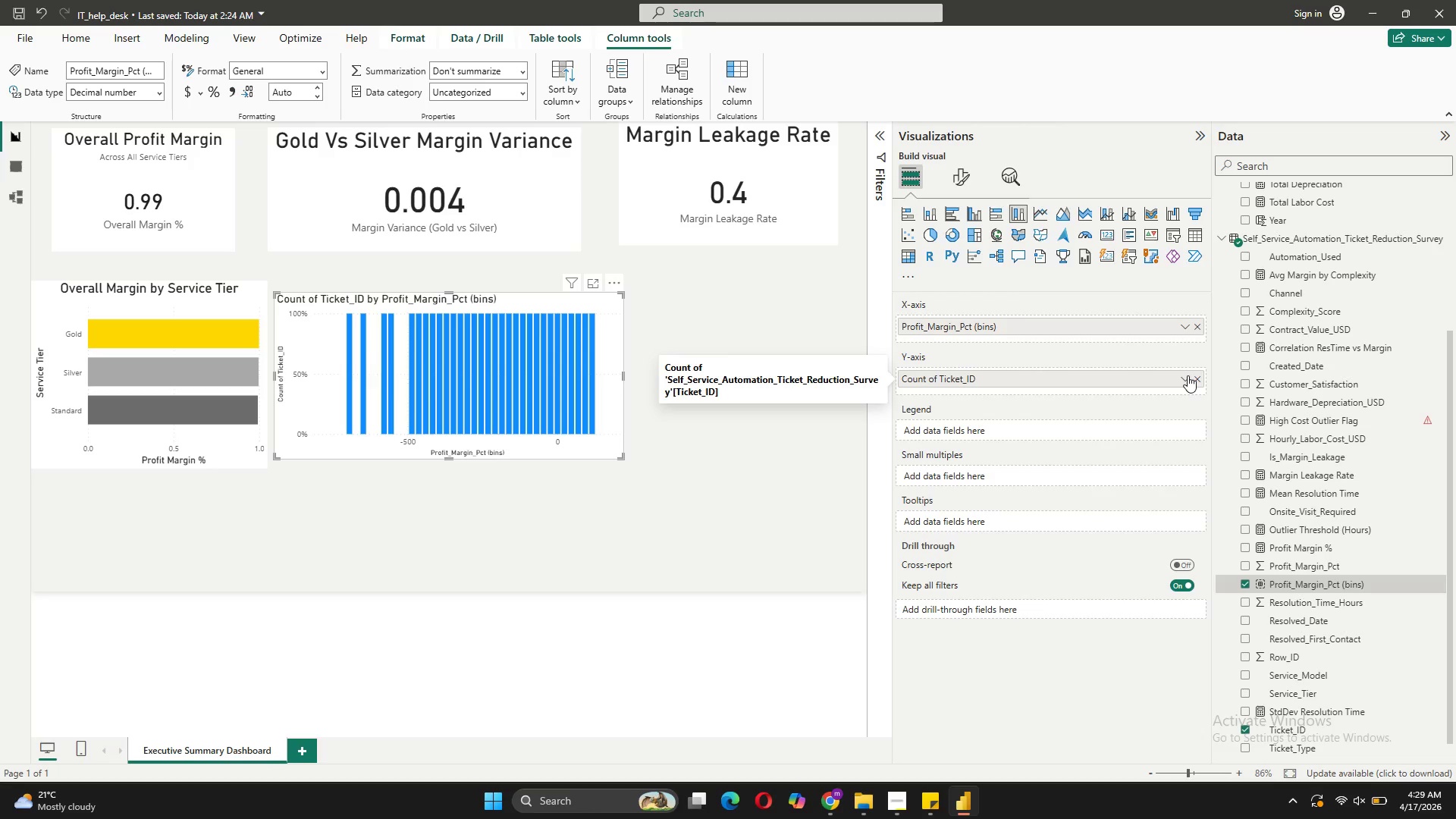 
wait(24.55)
 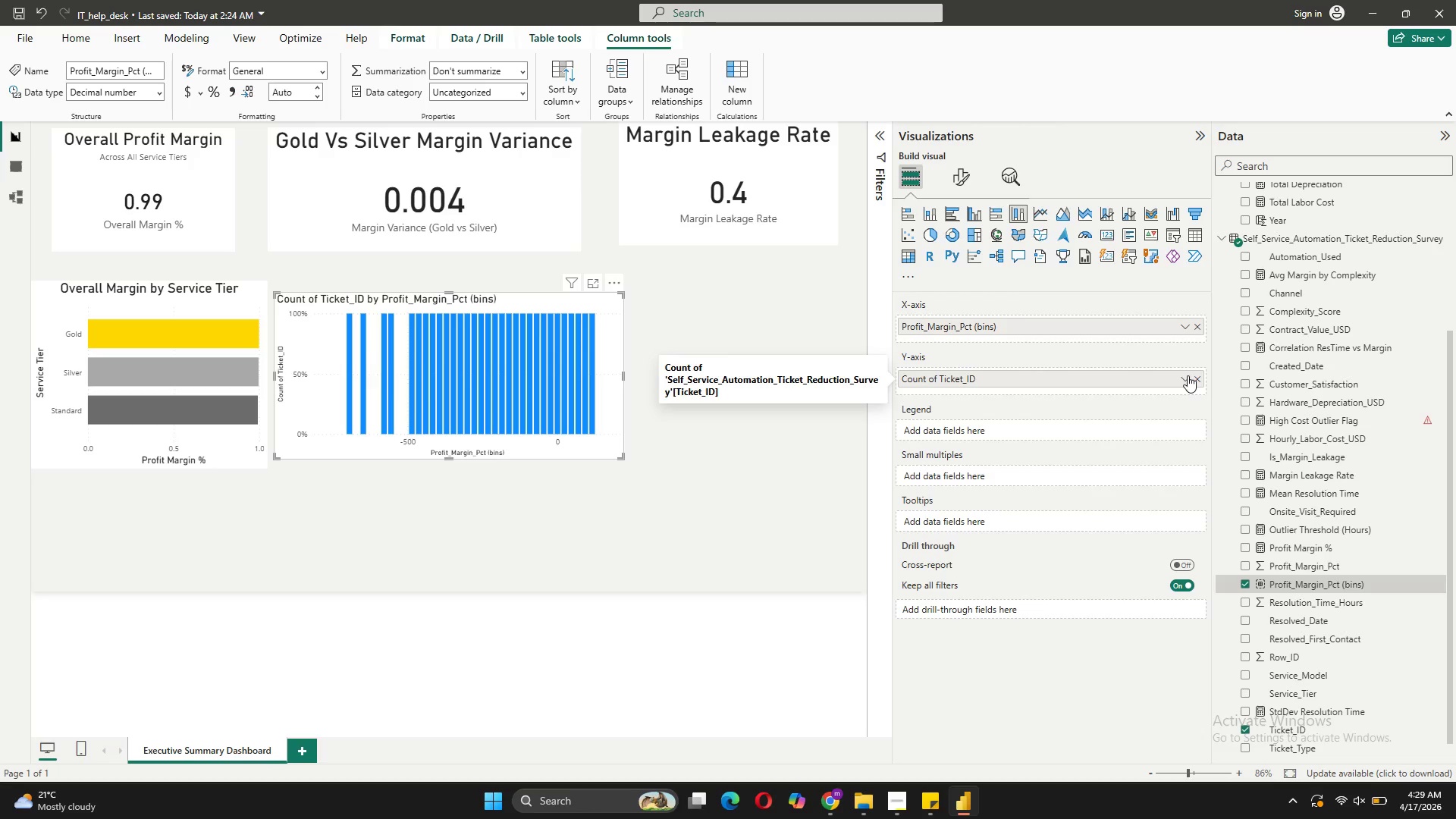 
left_click([1178, 384])
 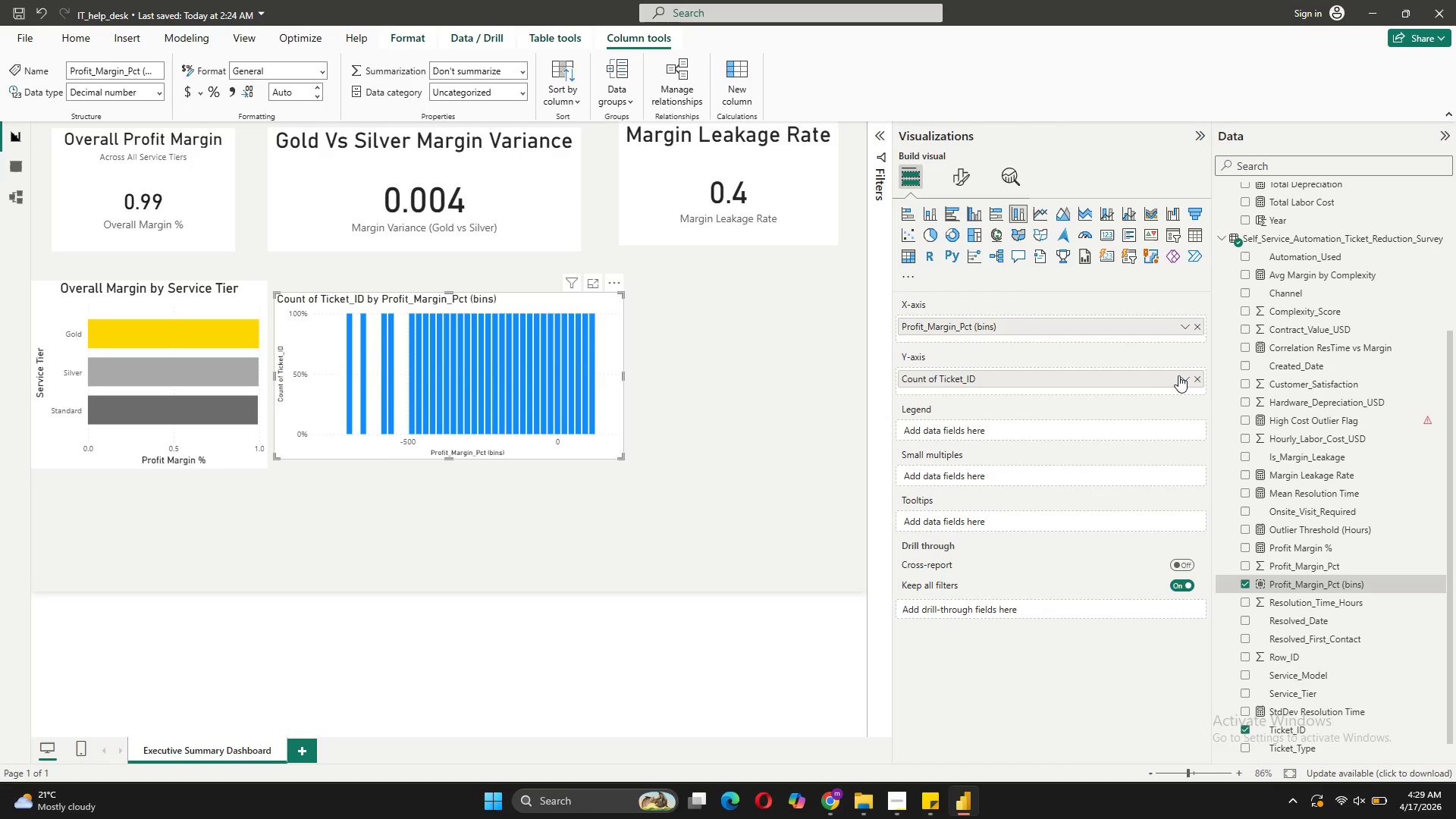 
left_click([1180, 375])
 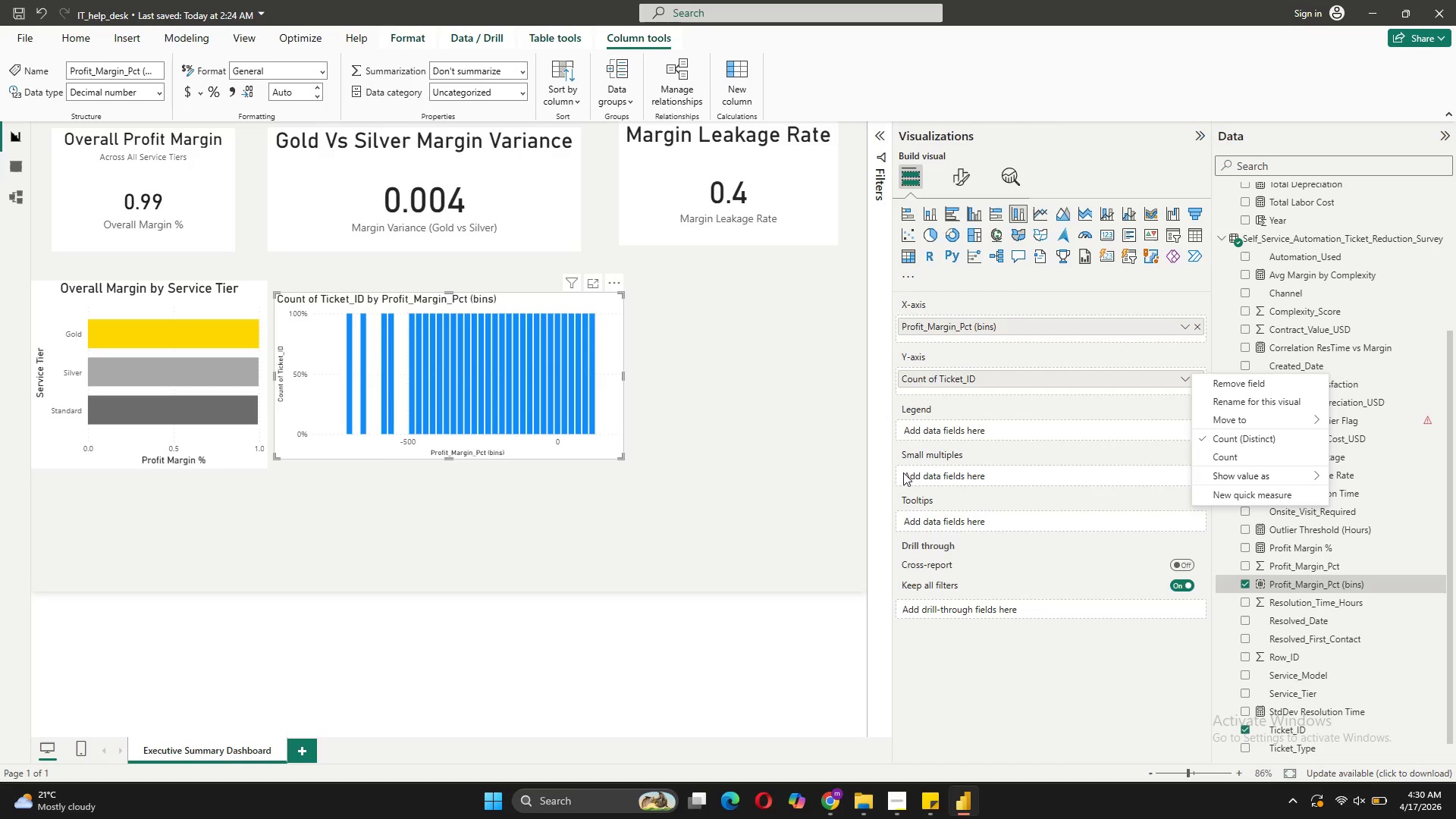 
wait(16.83)
 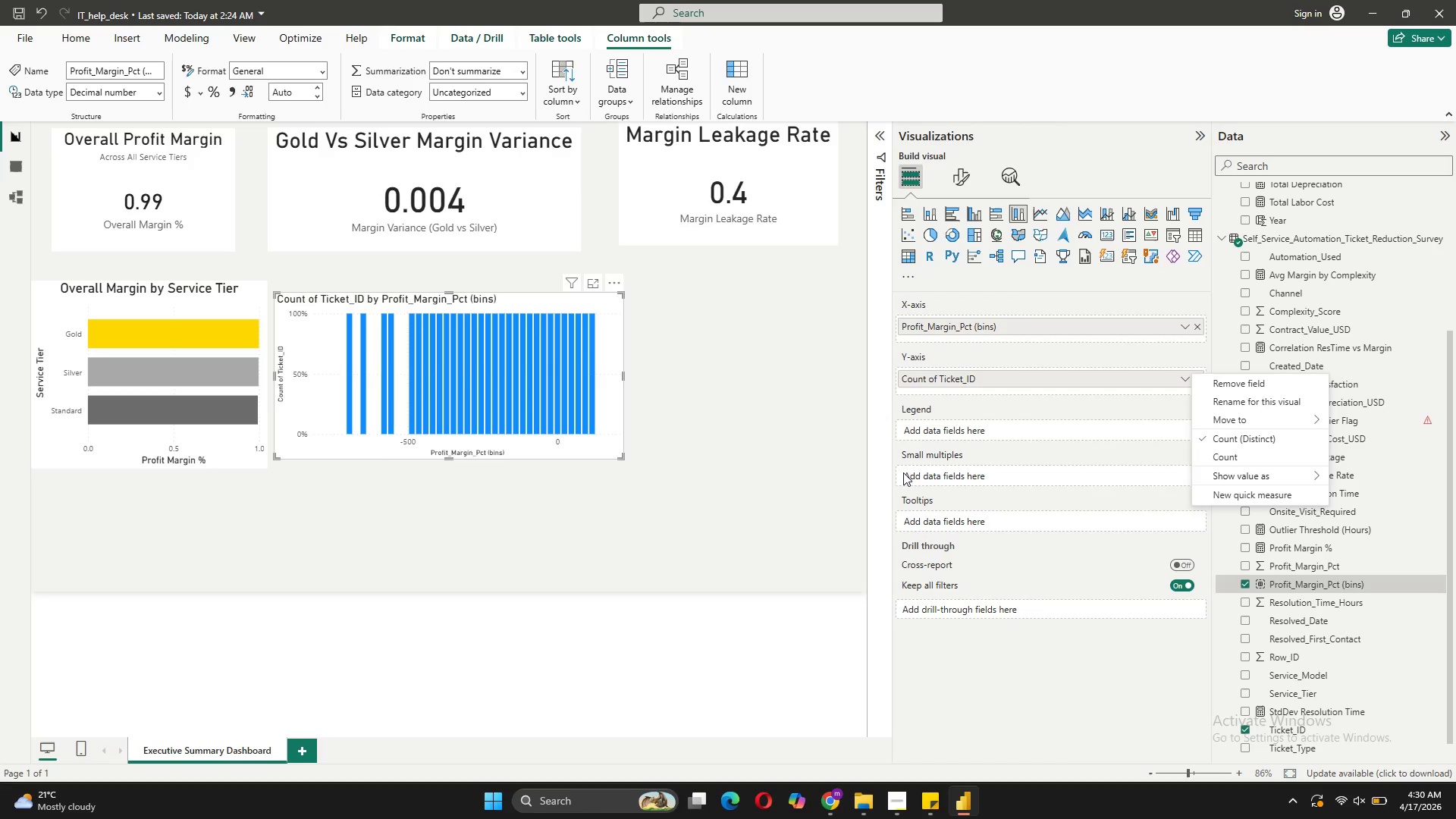 
left_click_drag(start_coordinate=[974, 379], to_coordinate=[911, 397])
 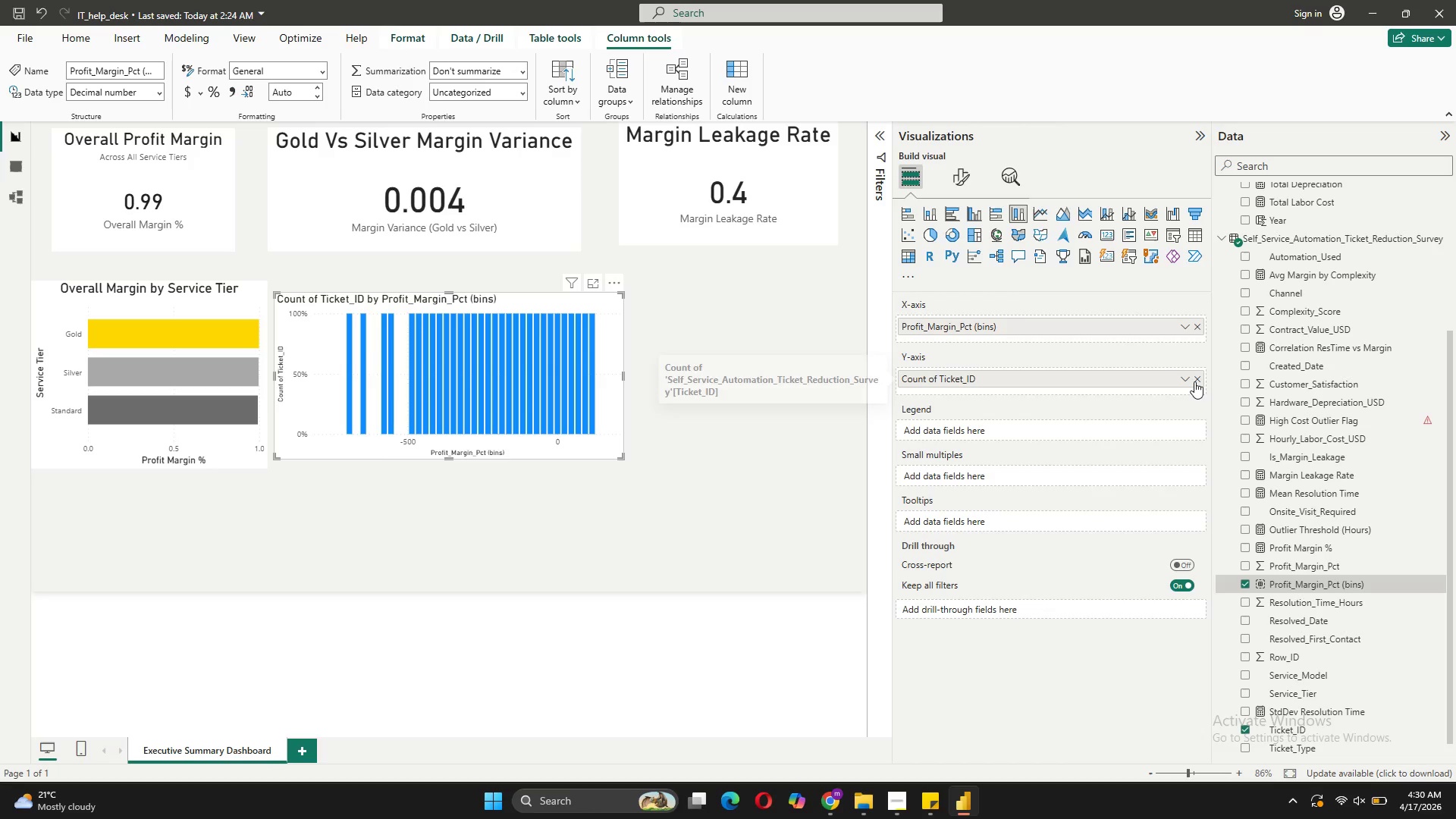 
left_click([1194, 381])
 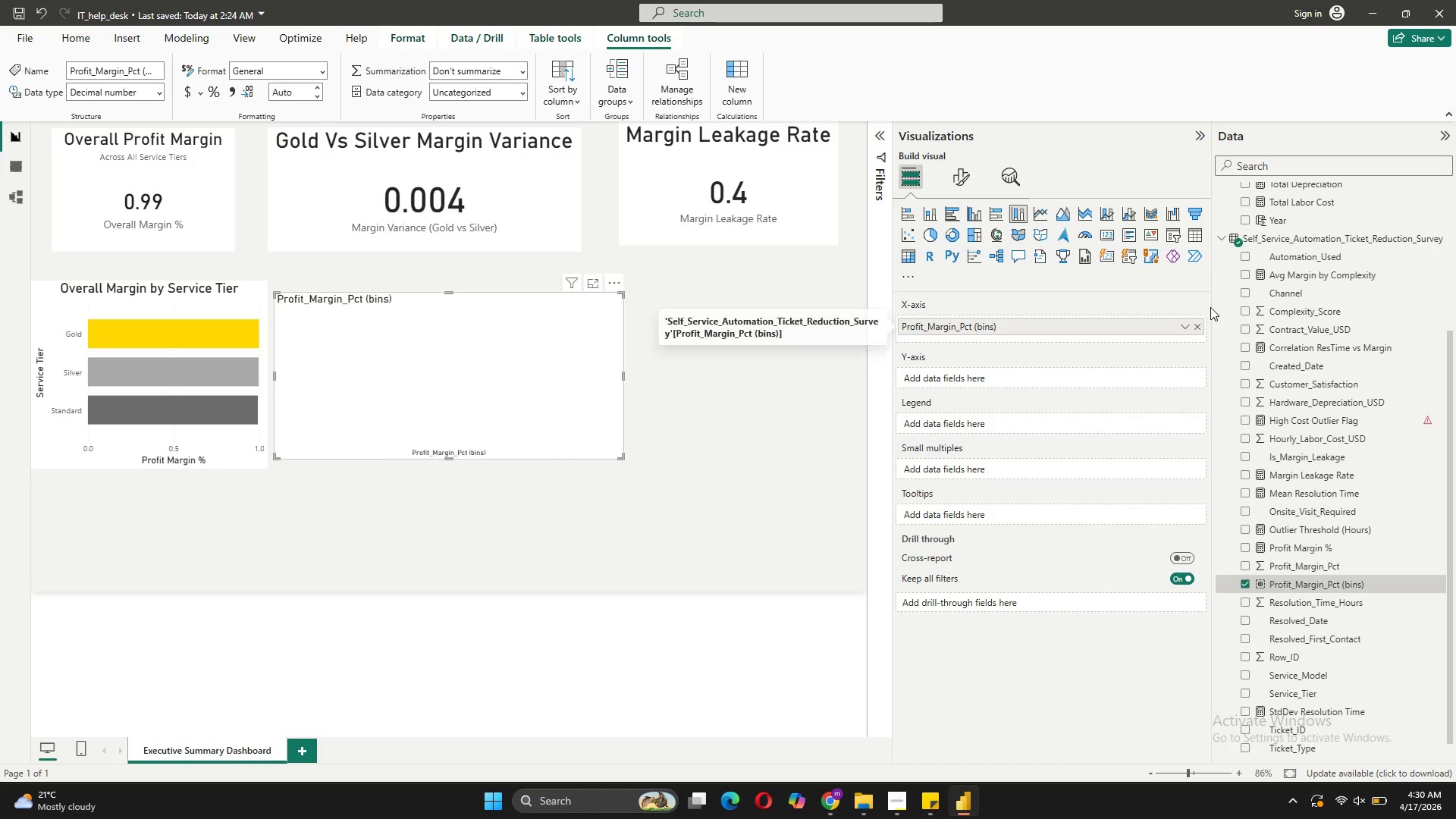 
left_click([1200, 328])
 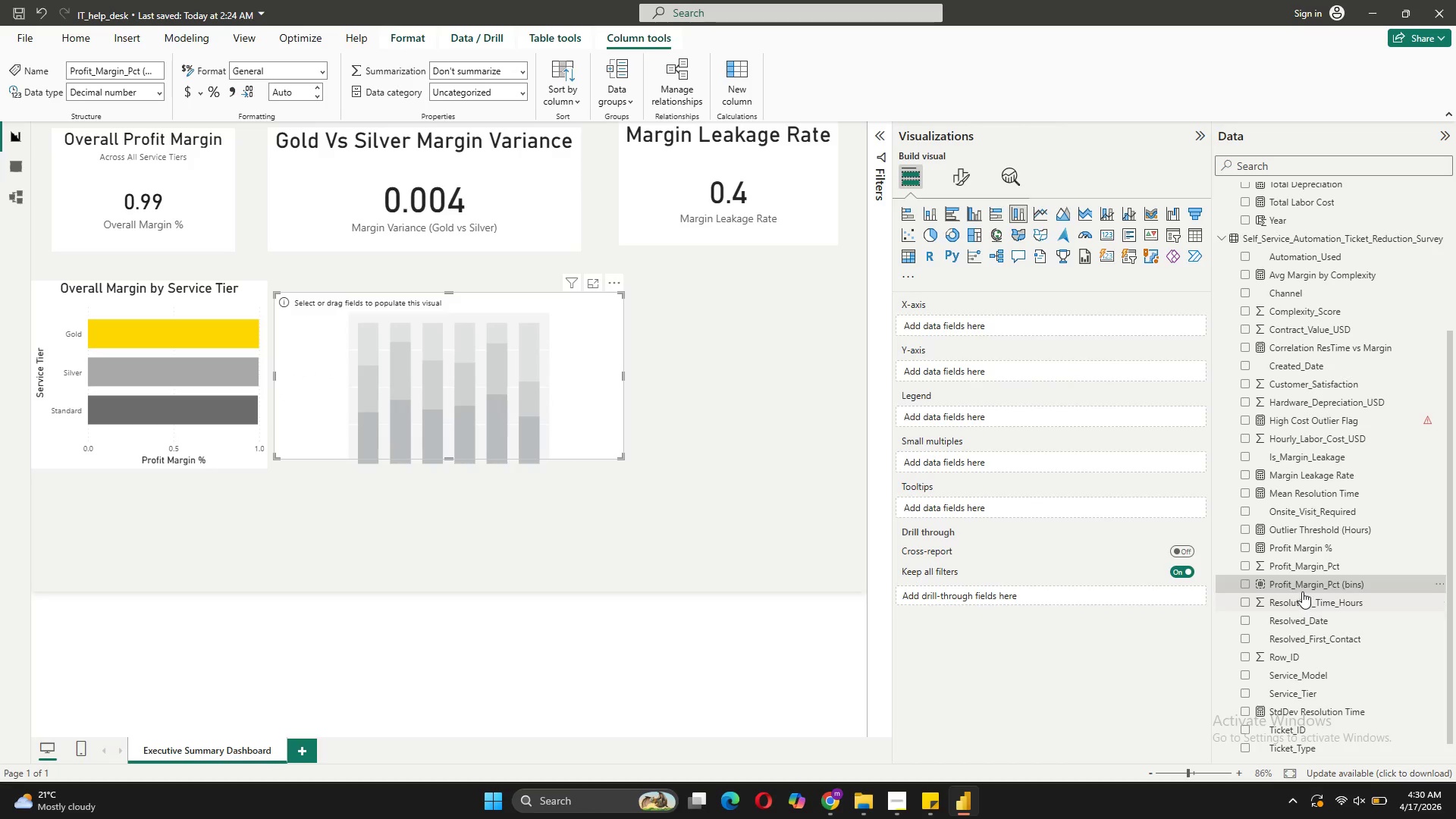 
left_click_drag(start_coordinate=[1302, 587], to_coordinate=[1023, 372])
 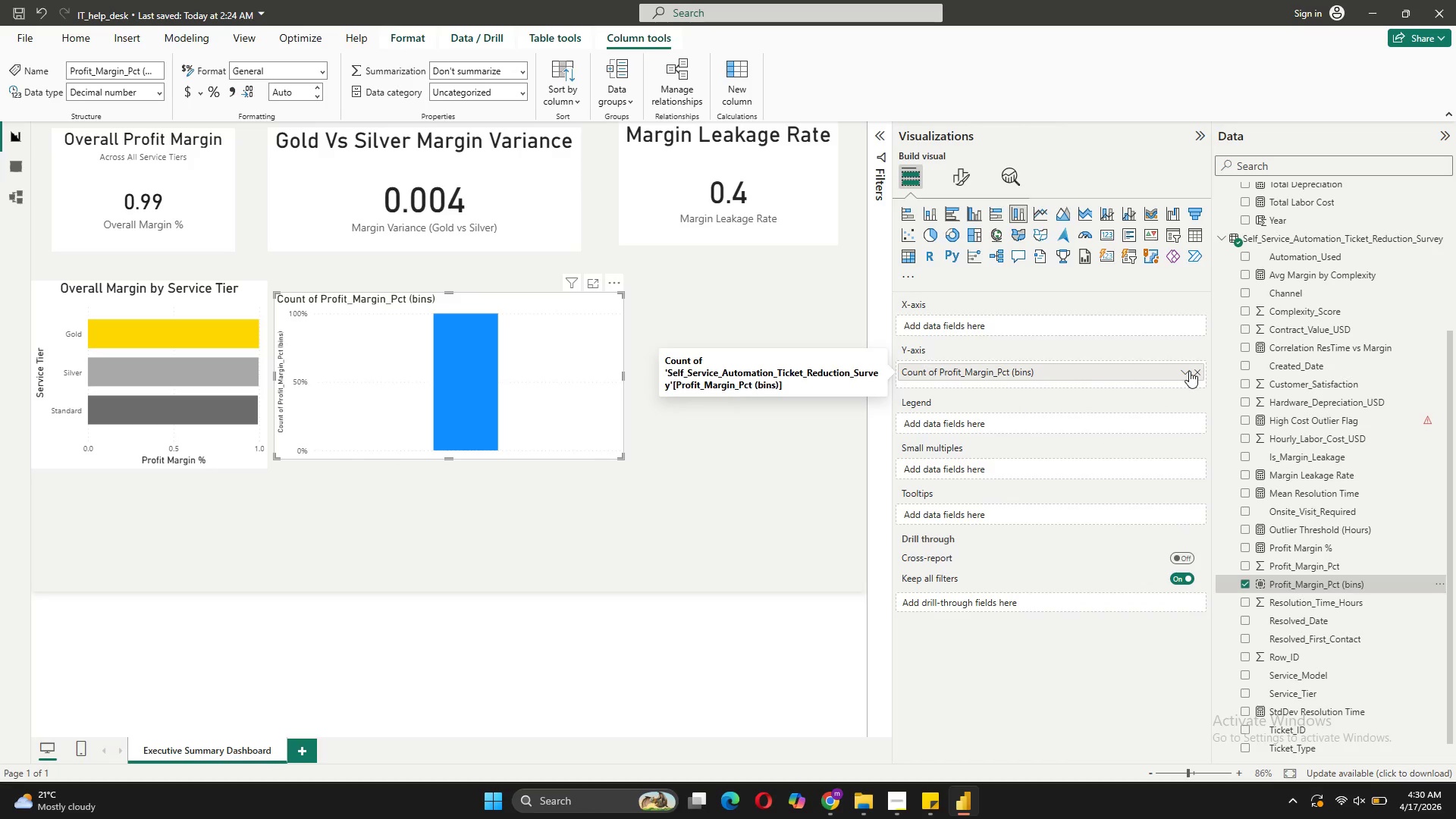 
left_click([1189, 371])
 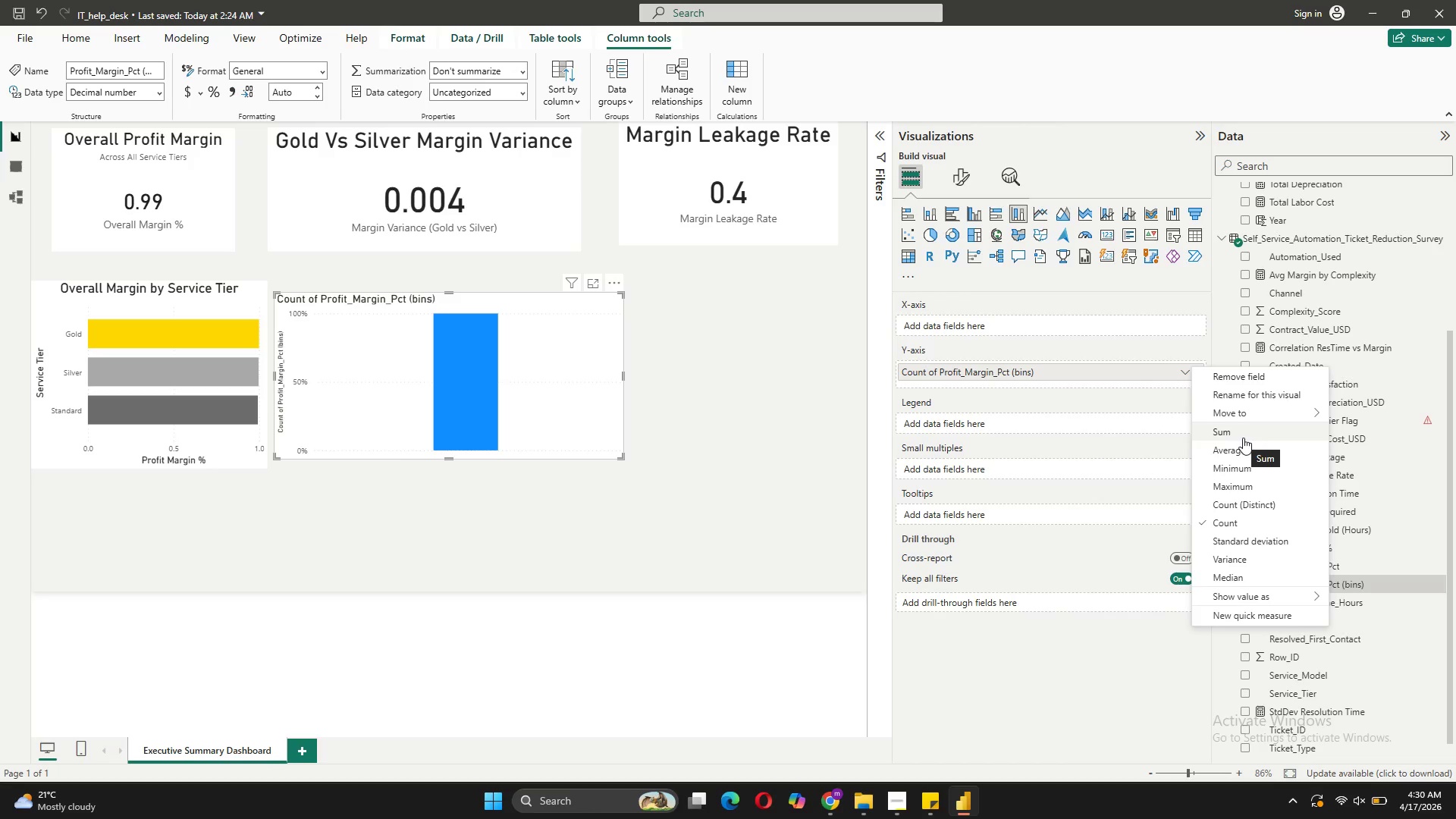 
left_click([1250, 507])
 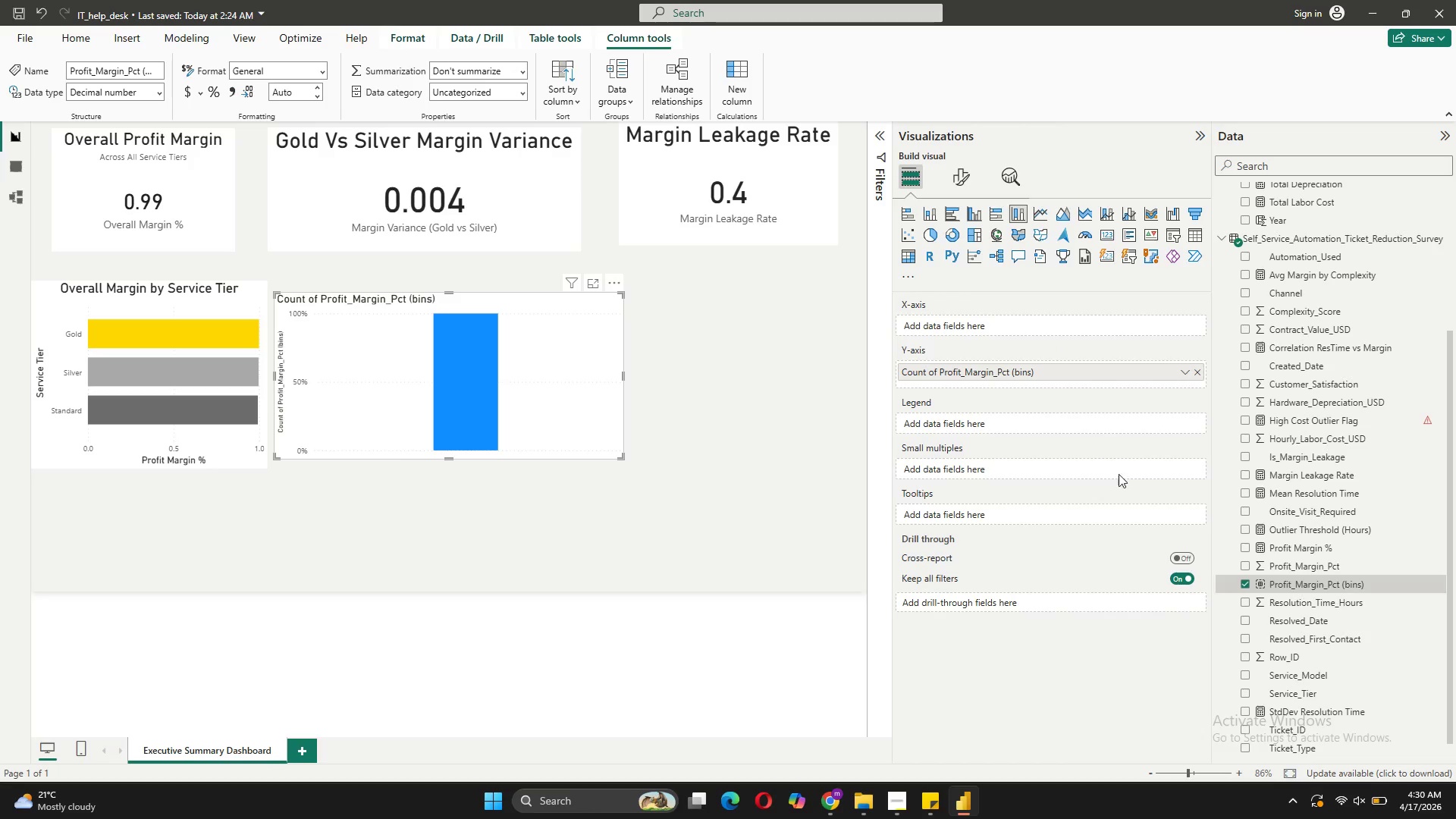 
wait(5.33)
 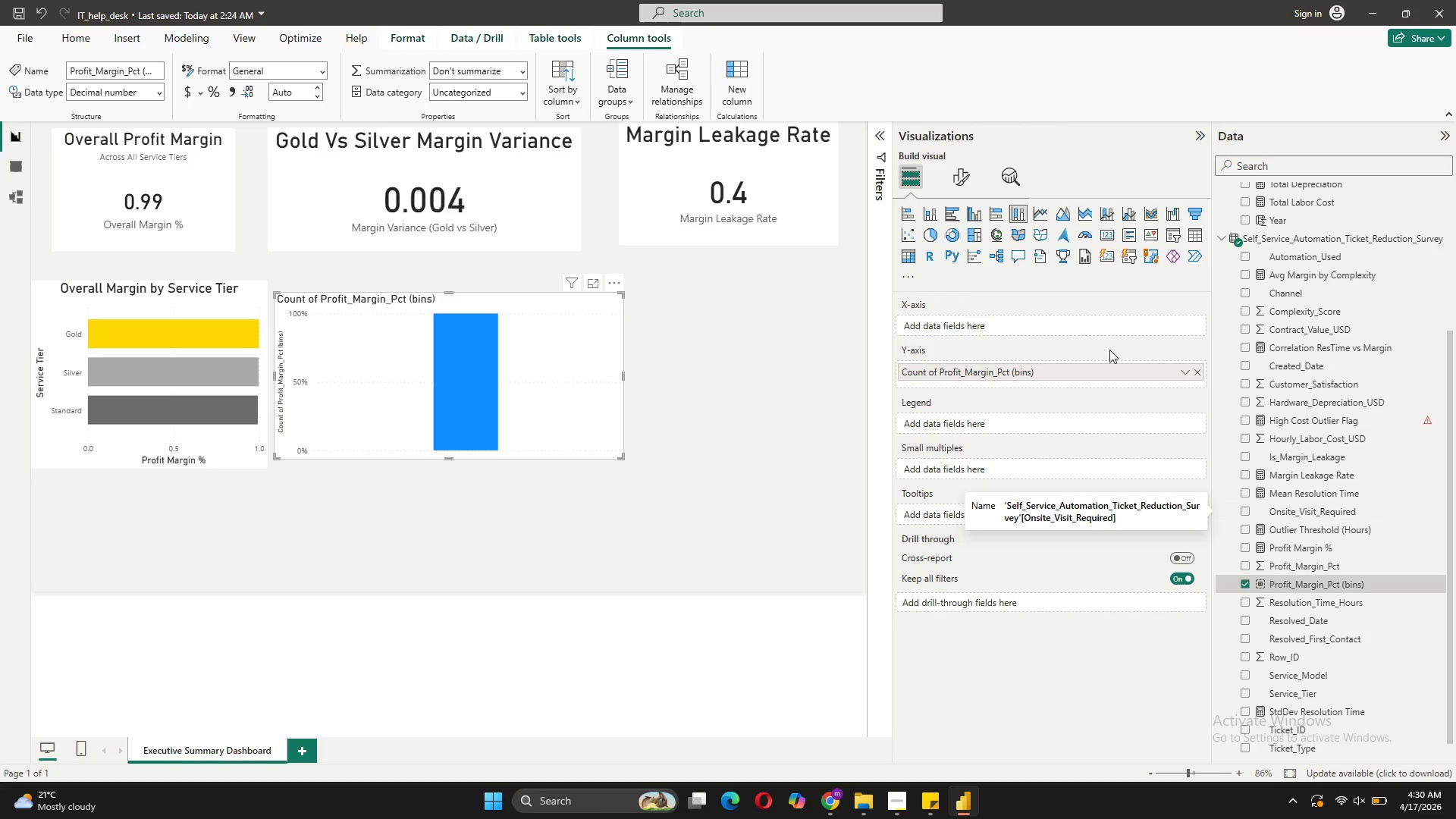 
left_click_drag(start_coordinate=[1286, 726], to_coordinate=[995, 315])
 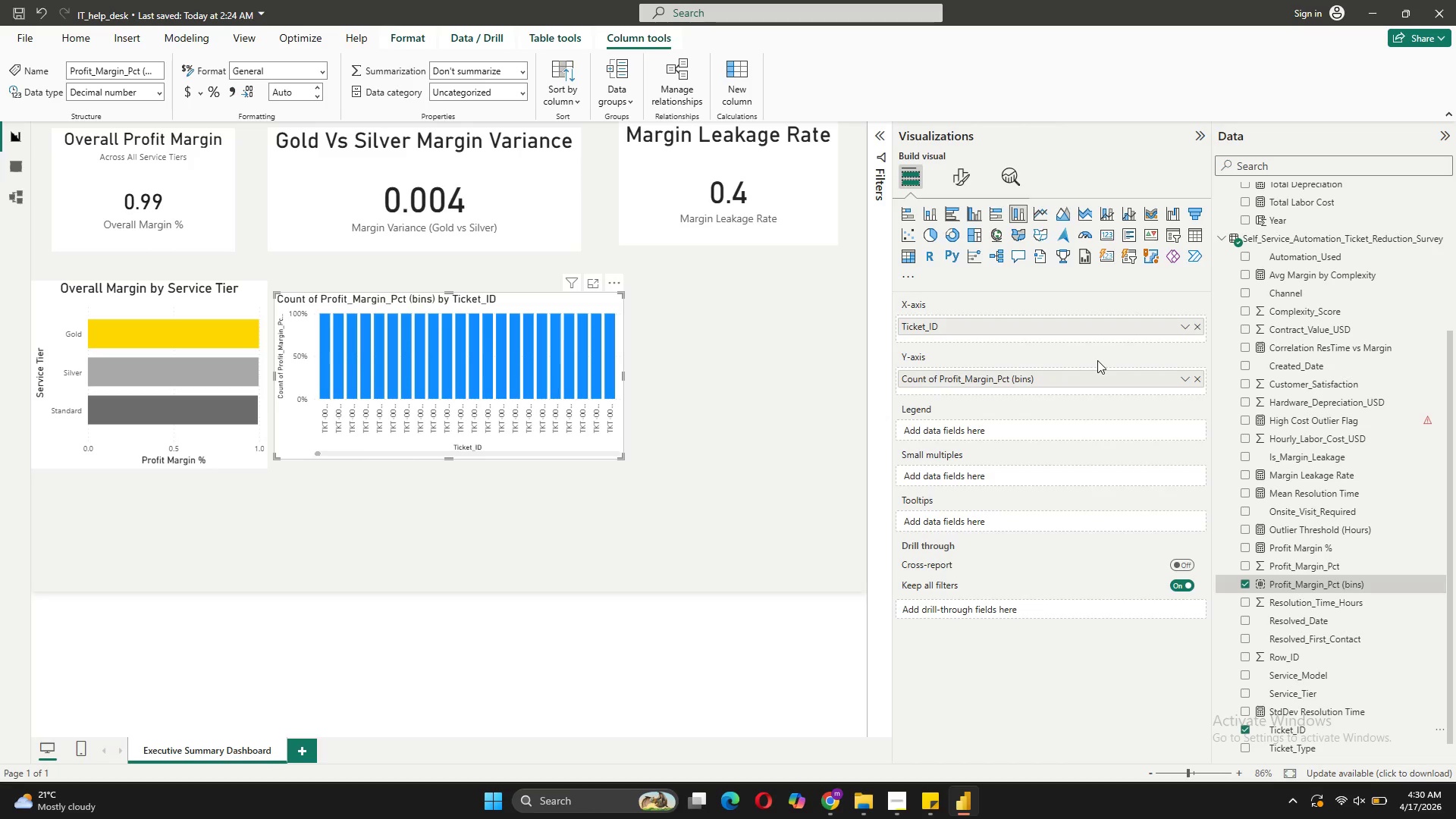 
wait(6.66)
 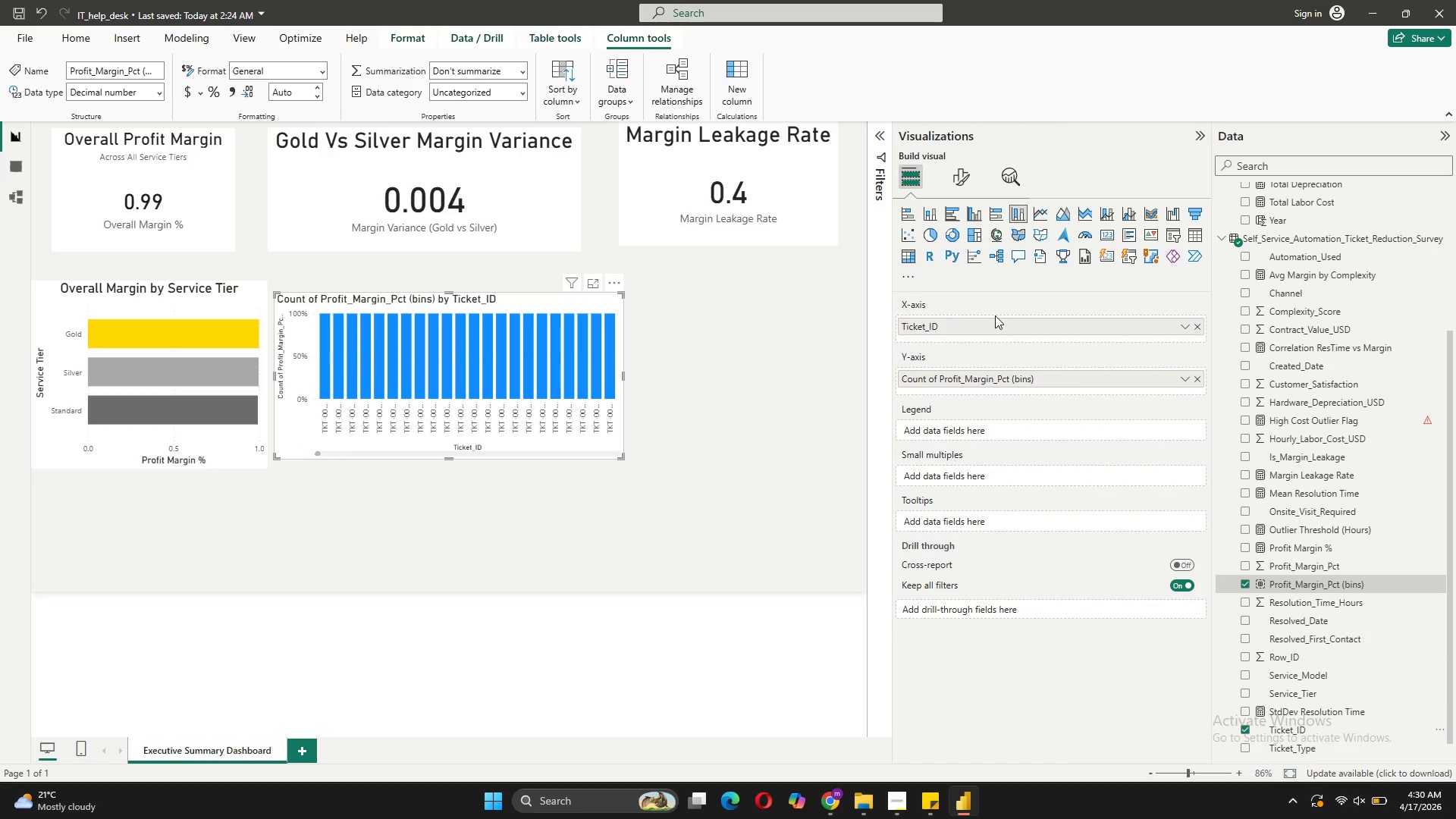 
left_click([607, 281])
 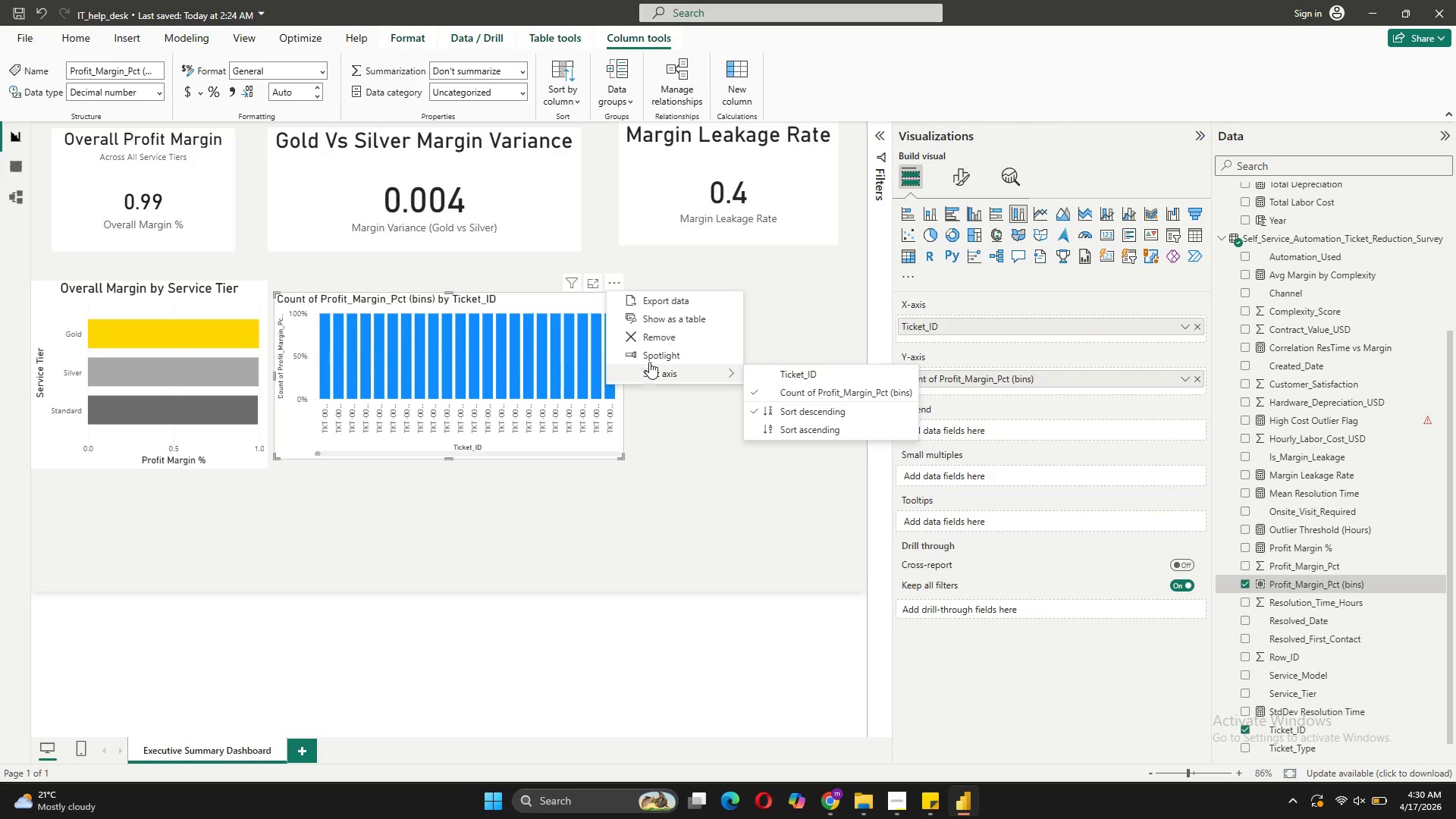 
left_click([654, 334])
 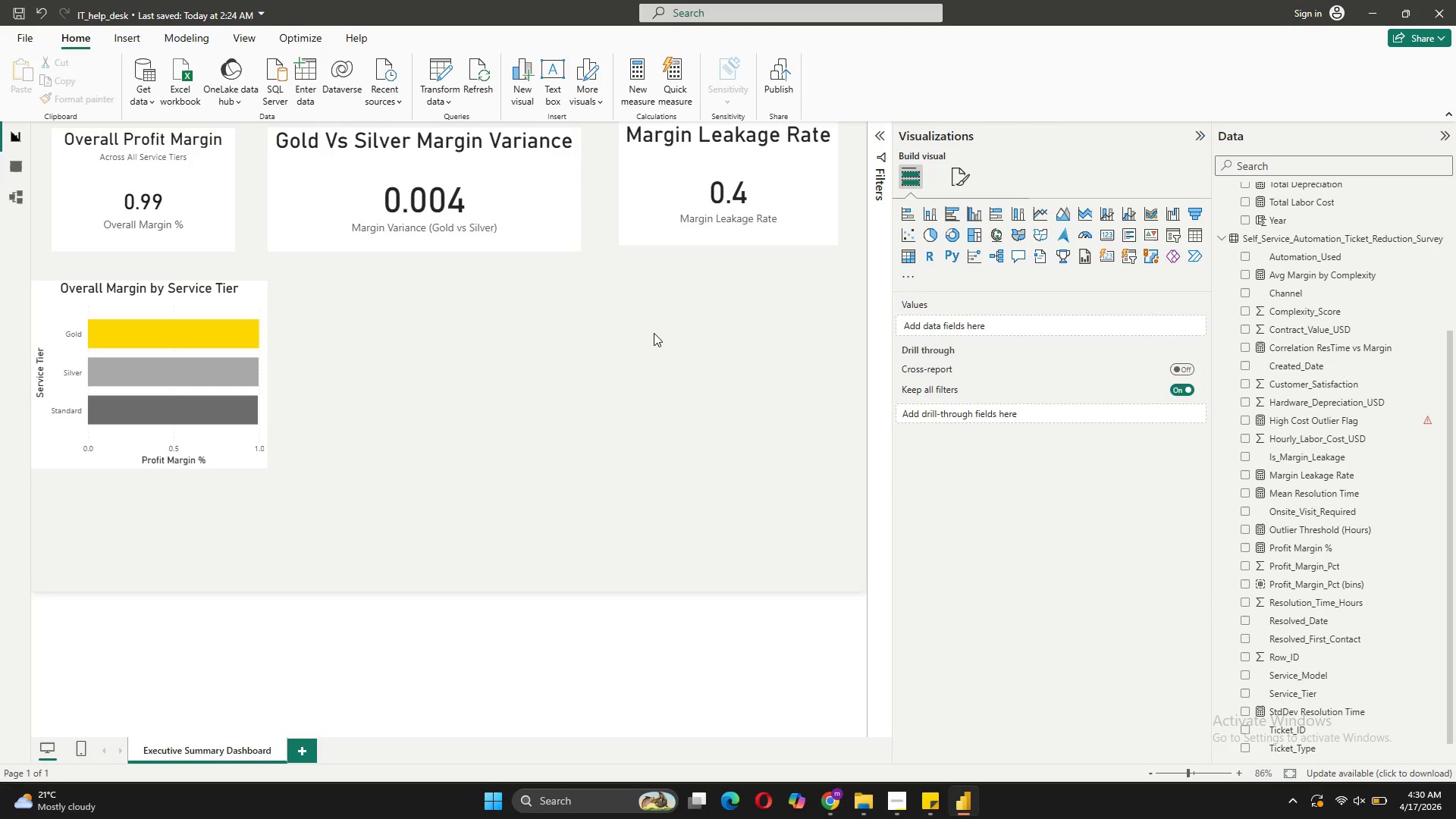 
wait(8.48)
 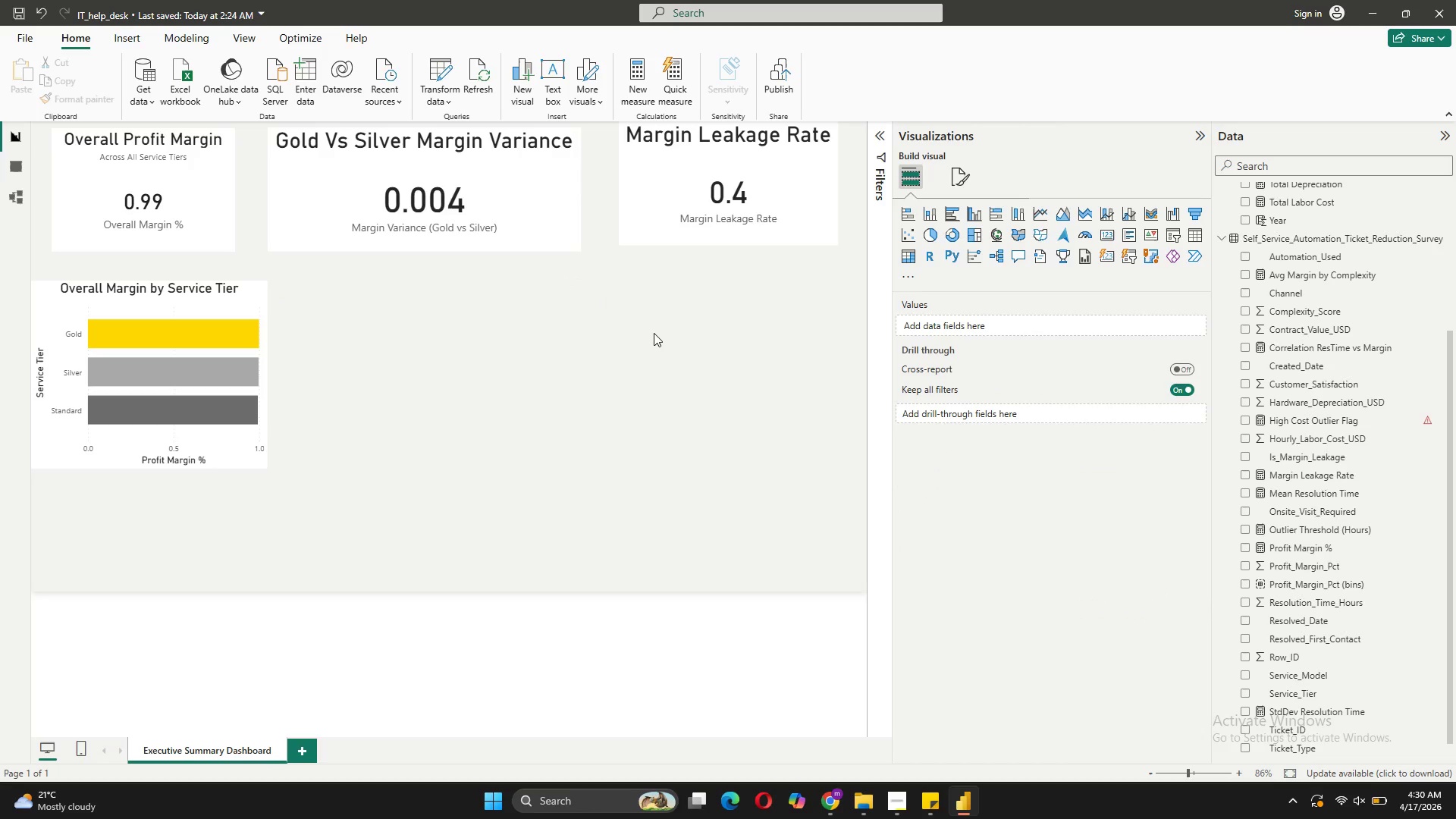 
left_click([1195, 231])
 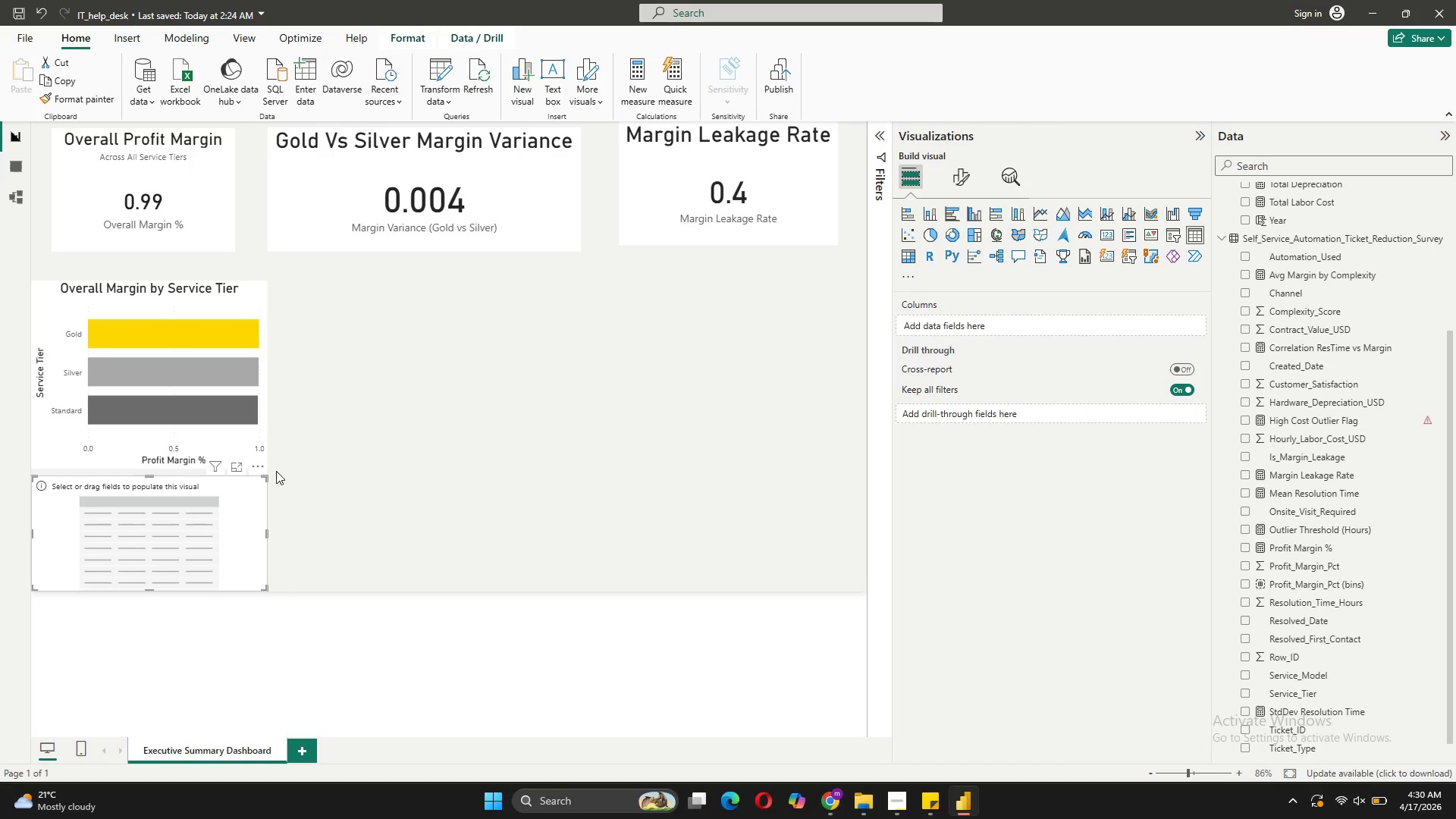 
left_click_drag(start_coordinate=[190, 529], to_coordinate=[760, 343])